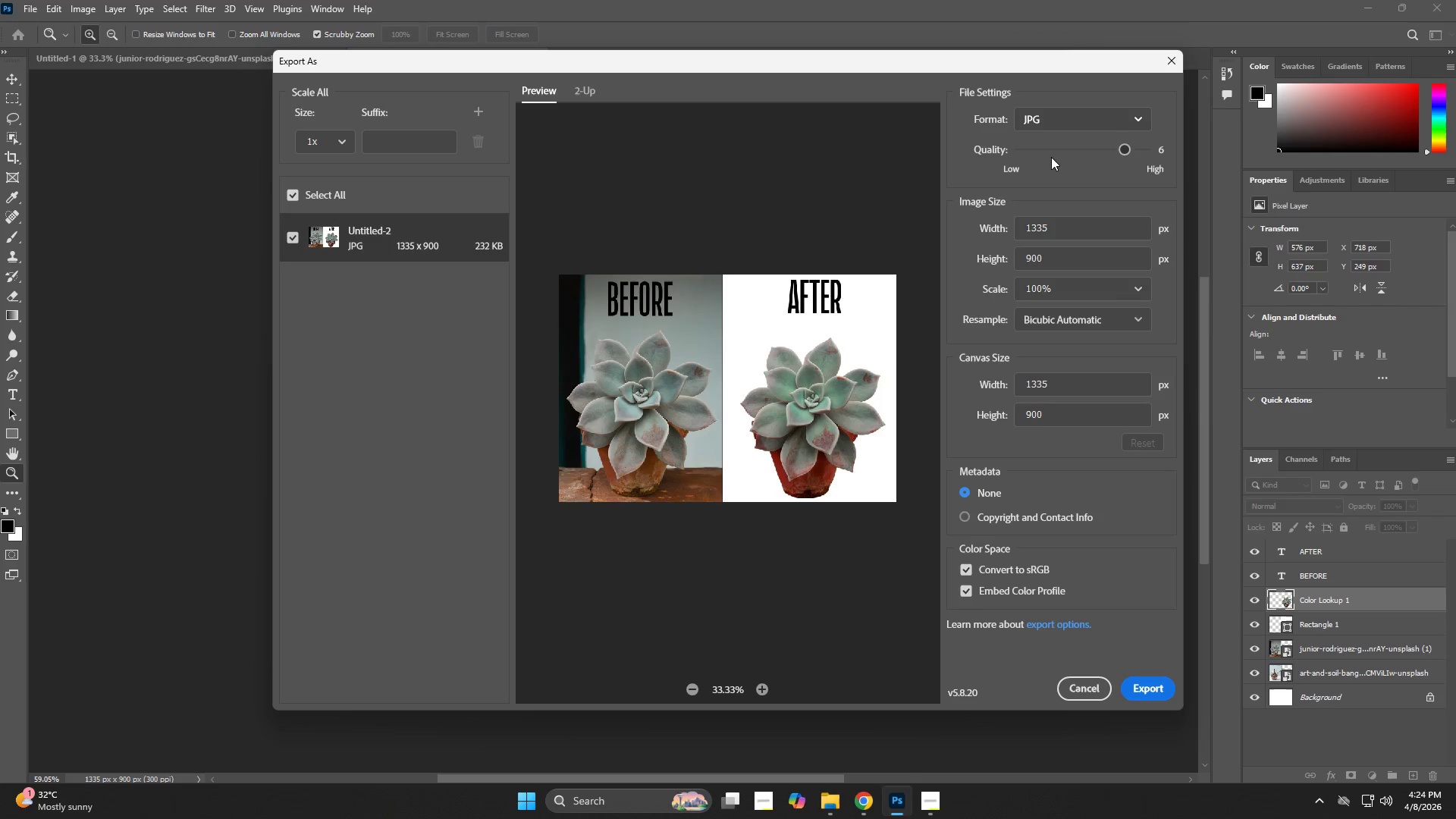 
left_click([1153, 692])
 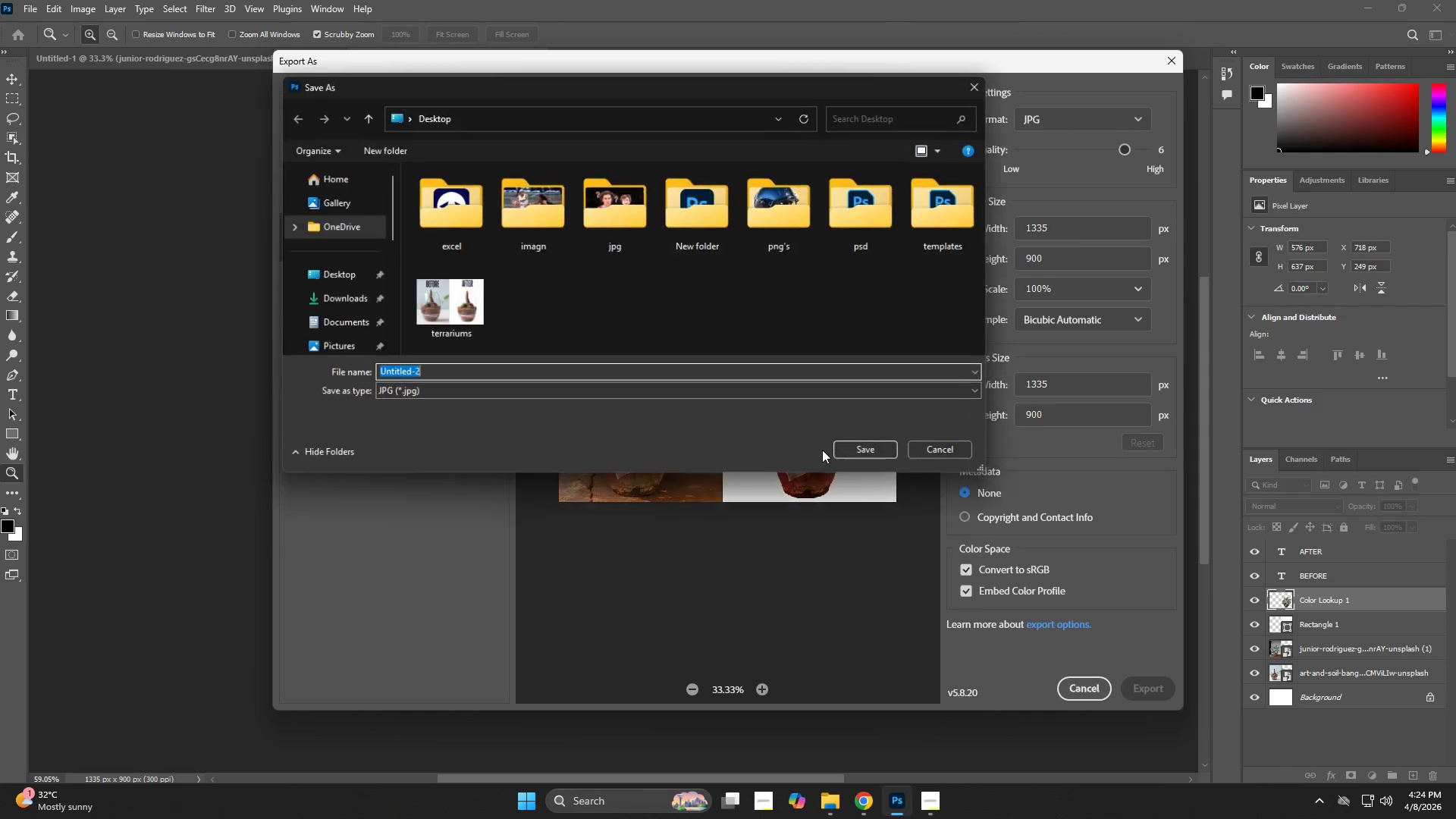 
key(Control+V)
 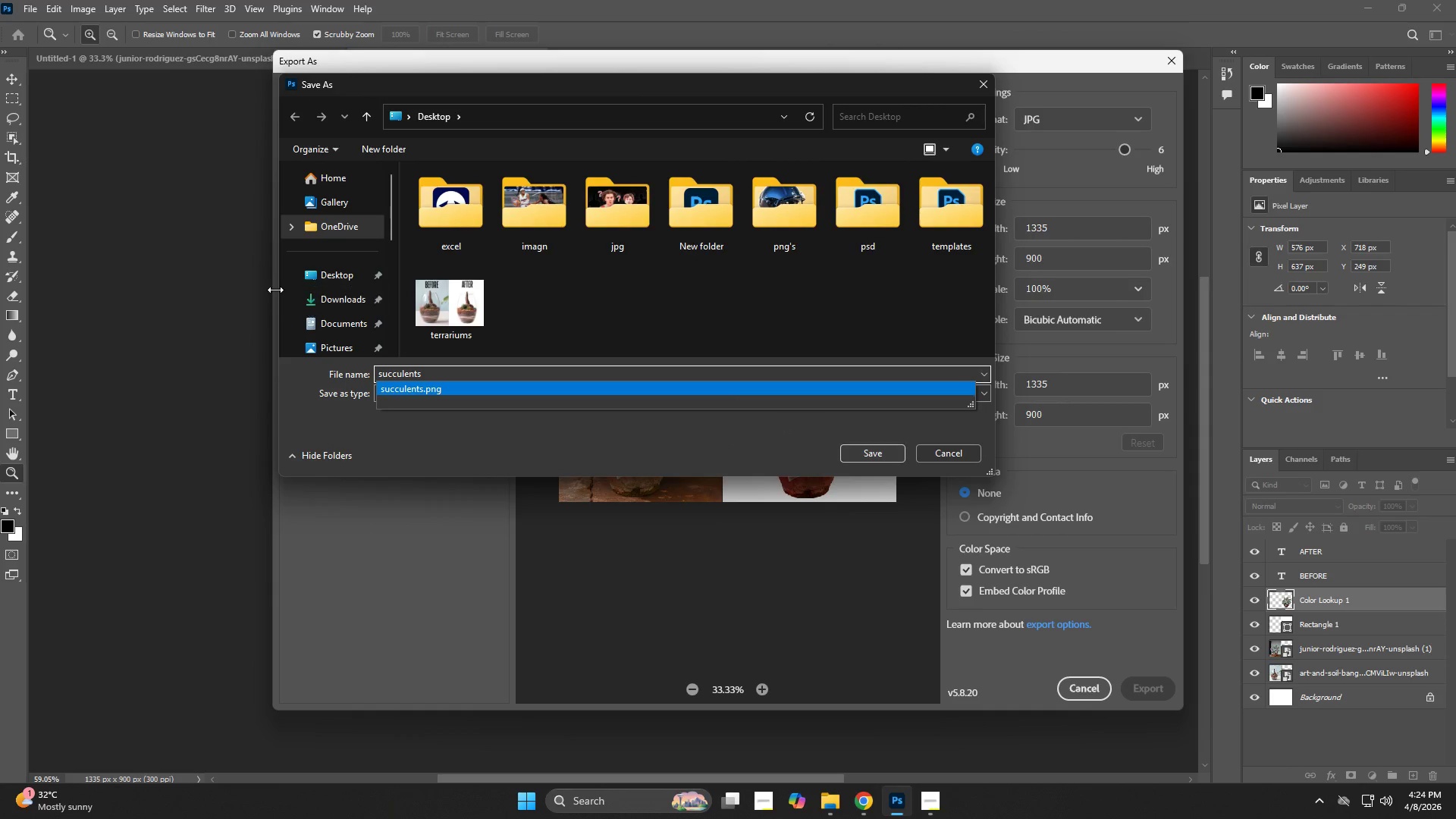 
left_click([335, 272])
 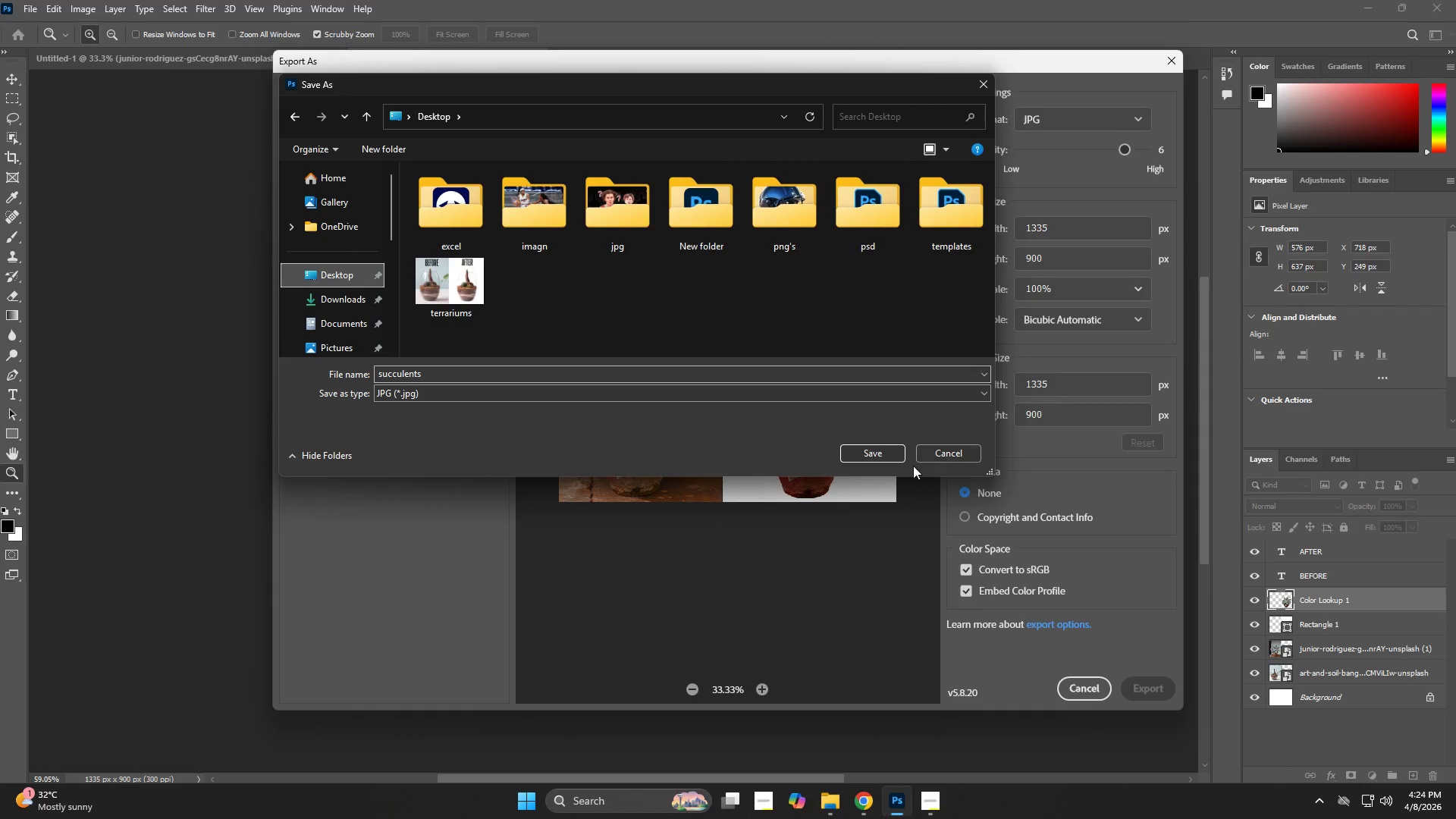 
left_click([887, 447])
 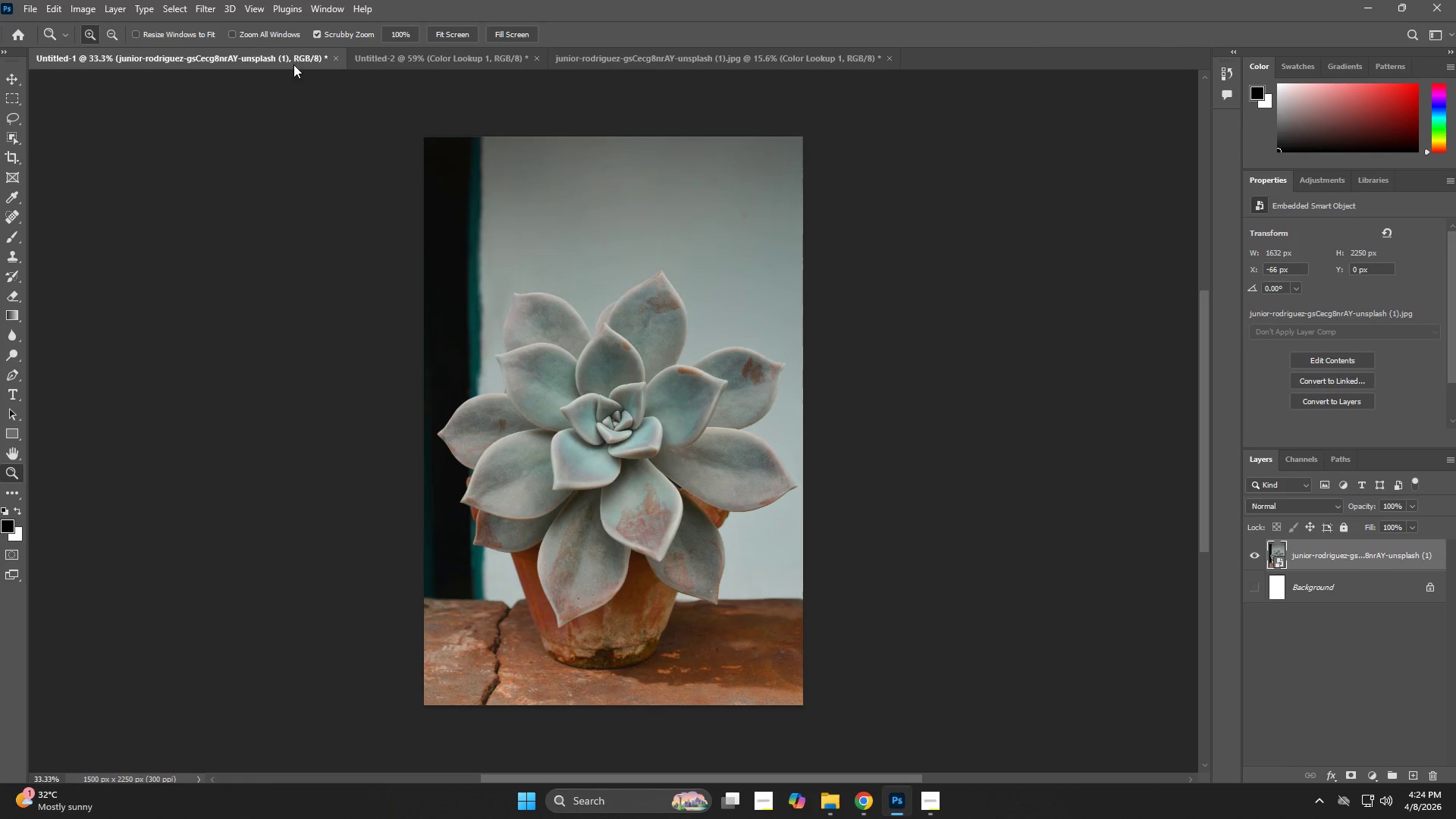 
double_click([1286, 552])
 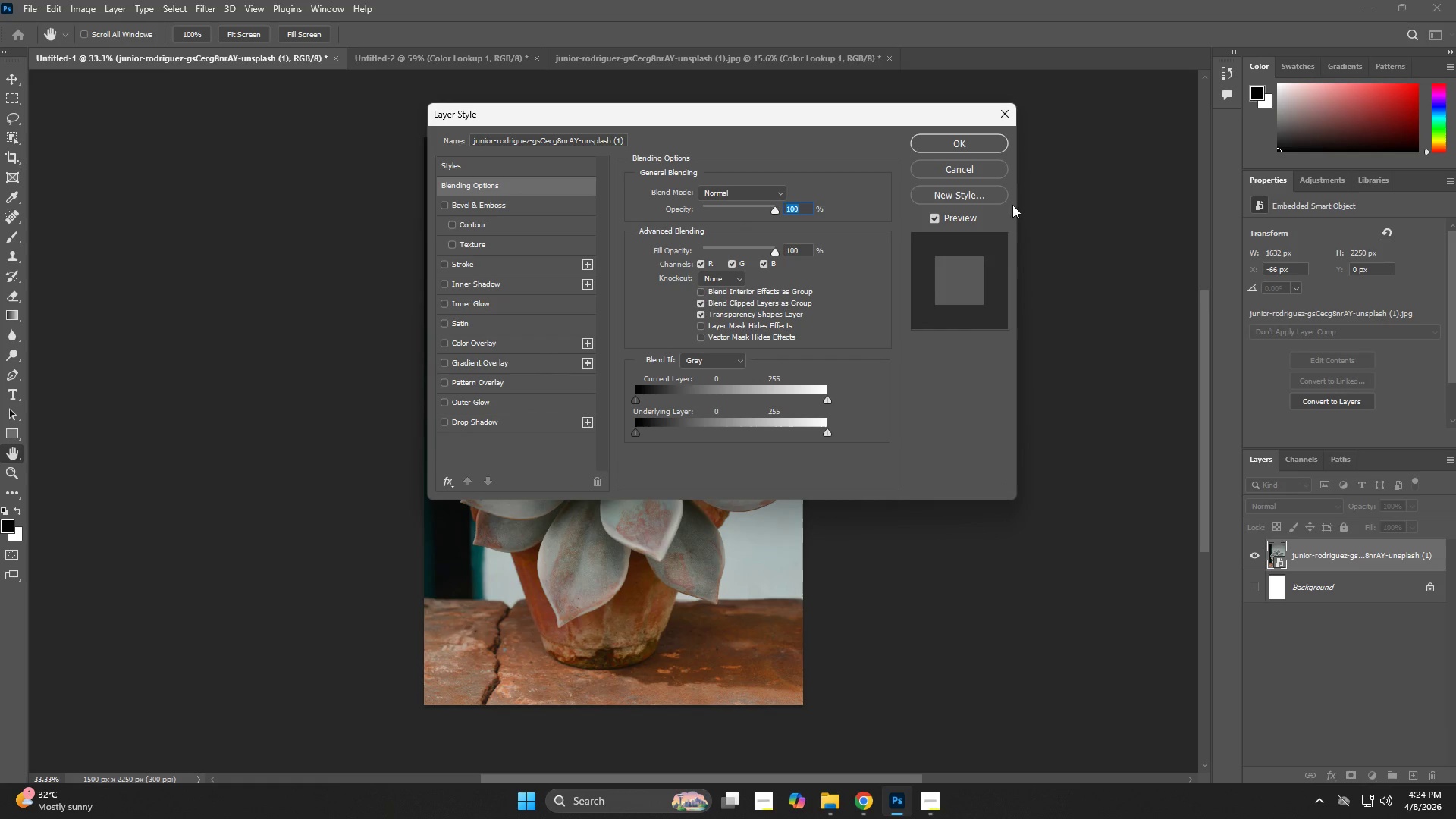 
left_click([974, 167])
 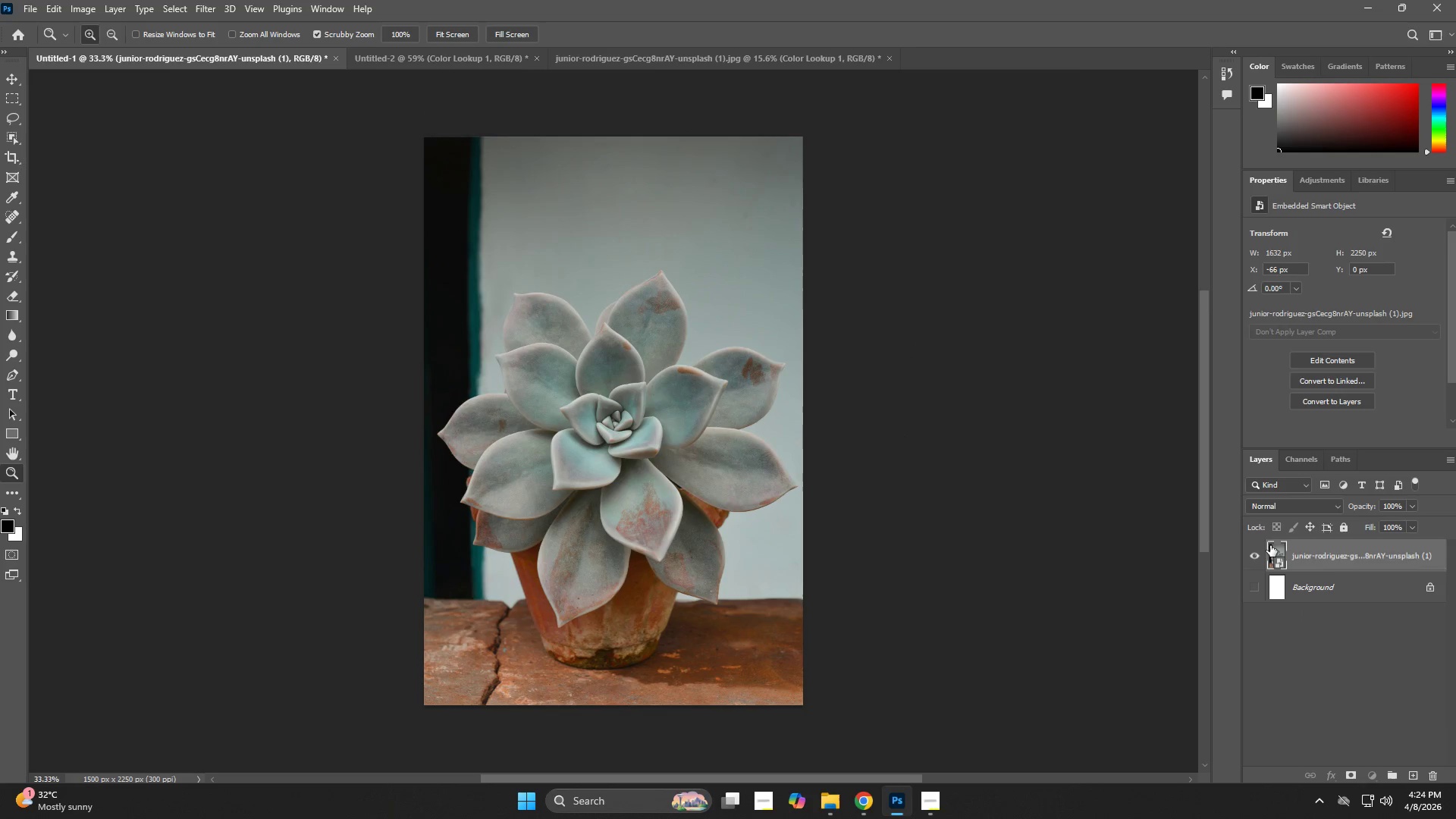 
double_click([1272, 552])
 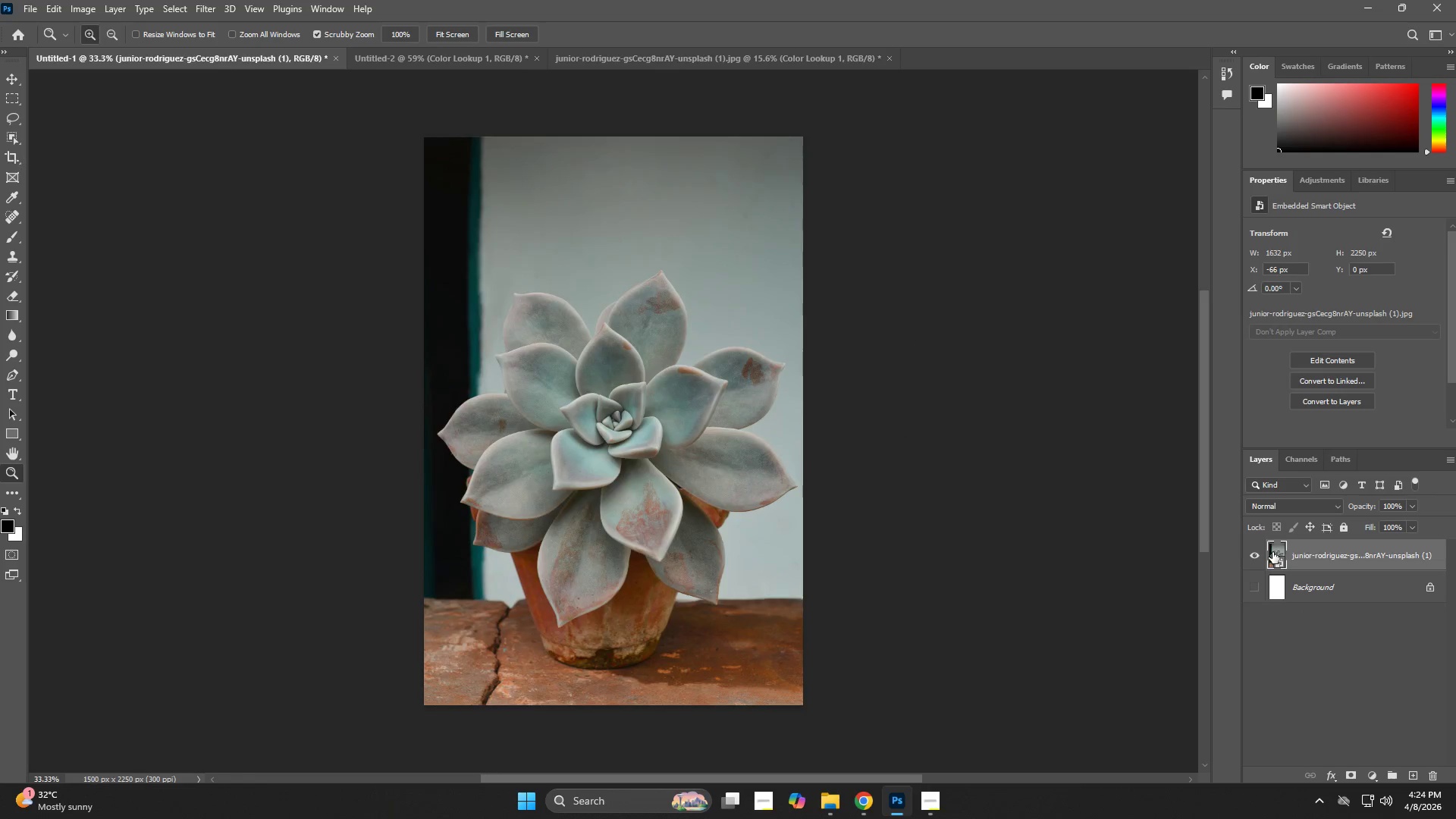 
triple_click([1272, 552])
 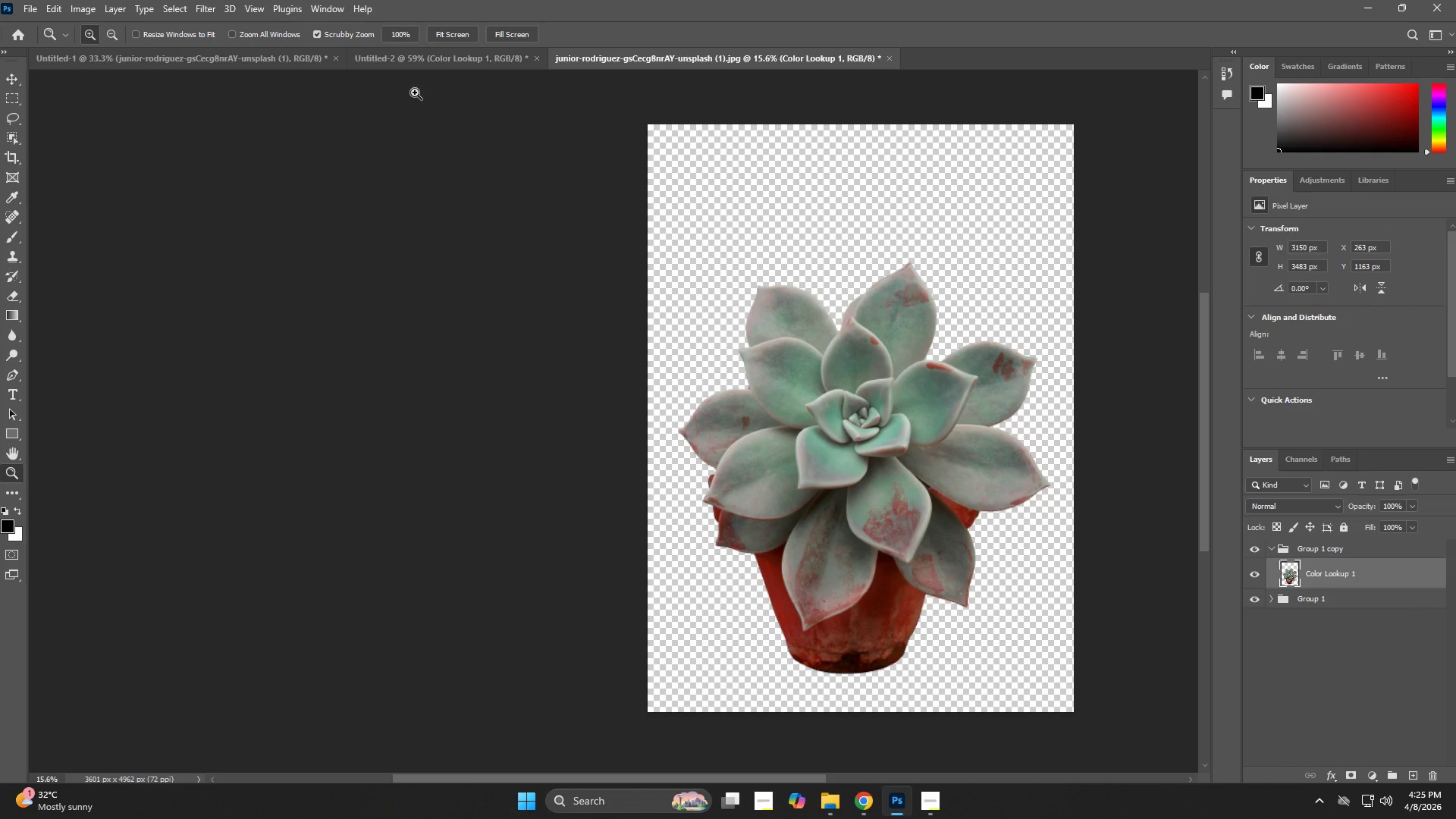 
left_click([309, 58])
 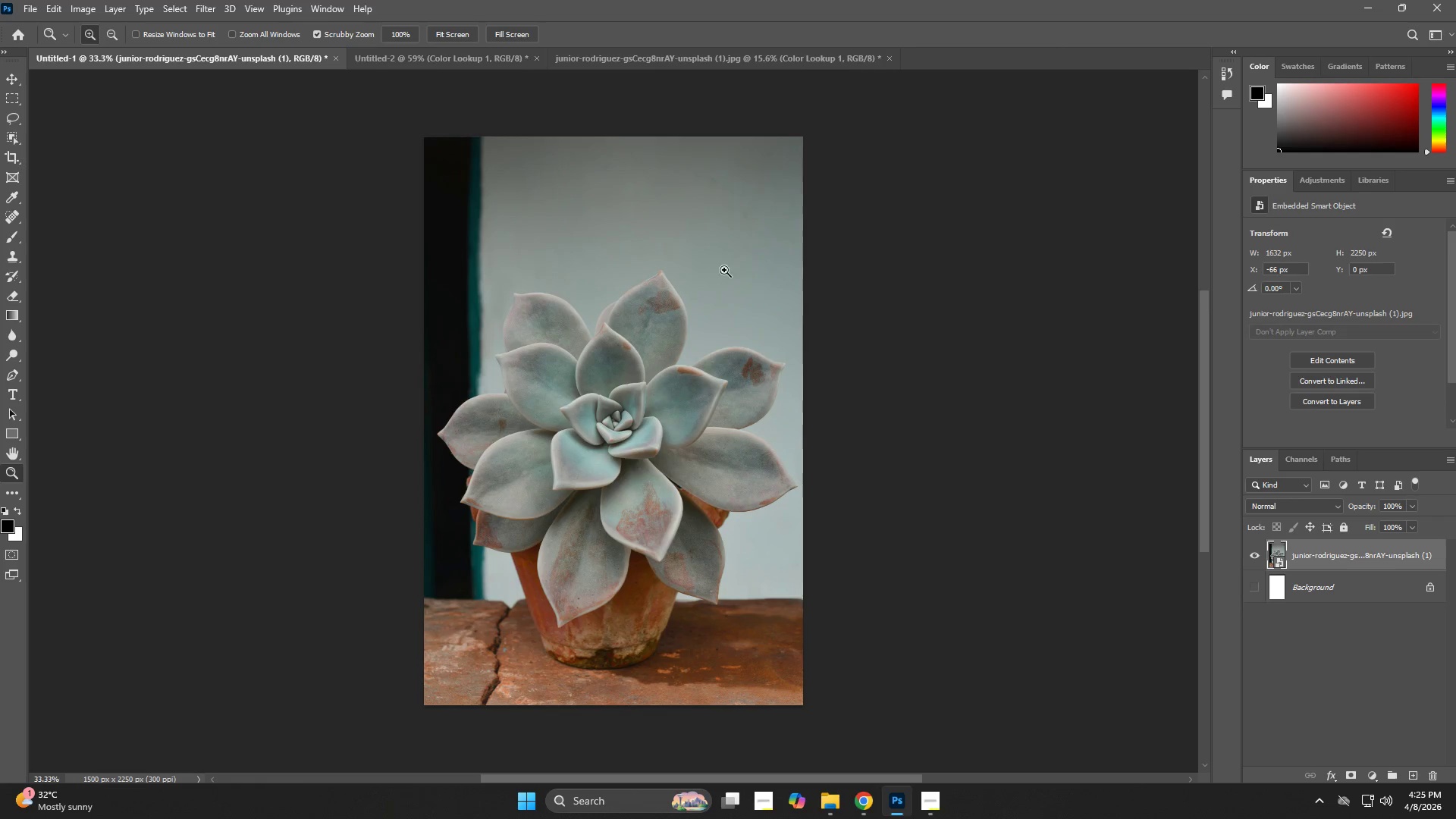 
hold_key(key=ControlLeft, duration=0.81)
 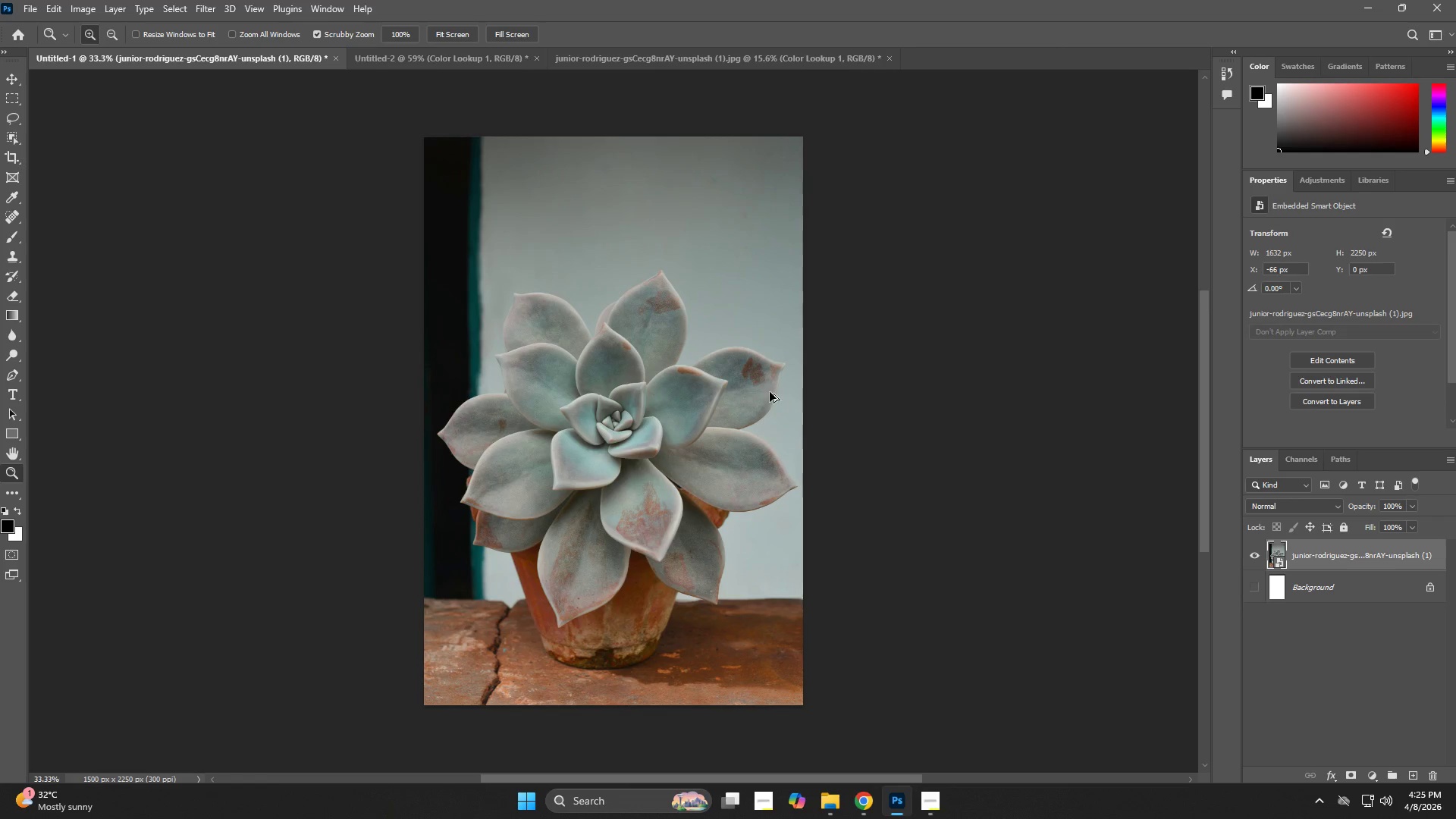 
hold_key(key=ShiftLeft, duration=0.72)
 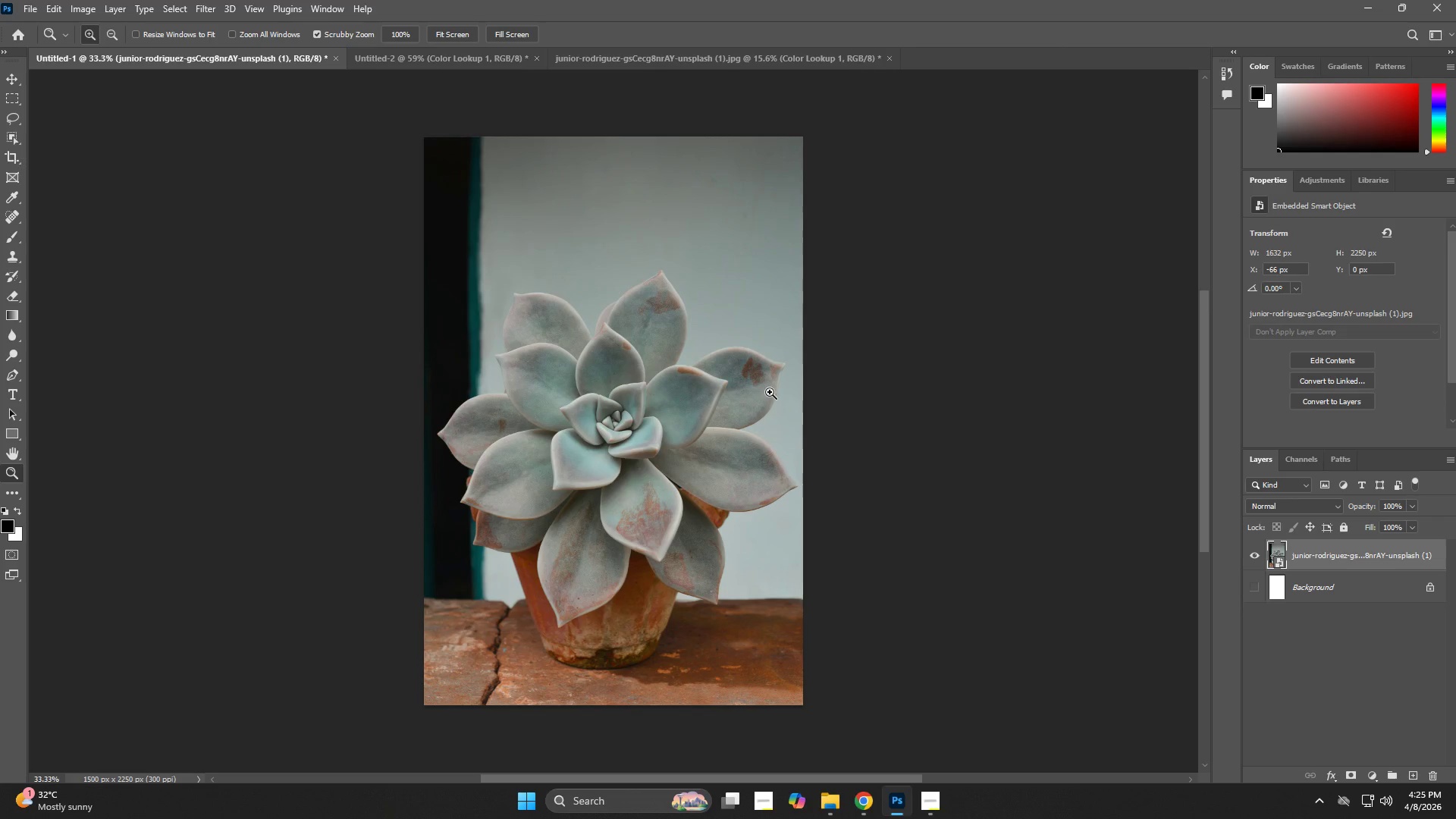 
hold_key(key=ControlLeft, duration=0.66)
 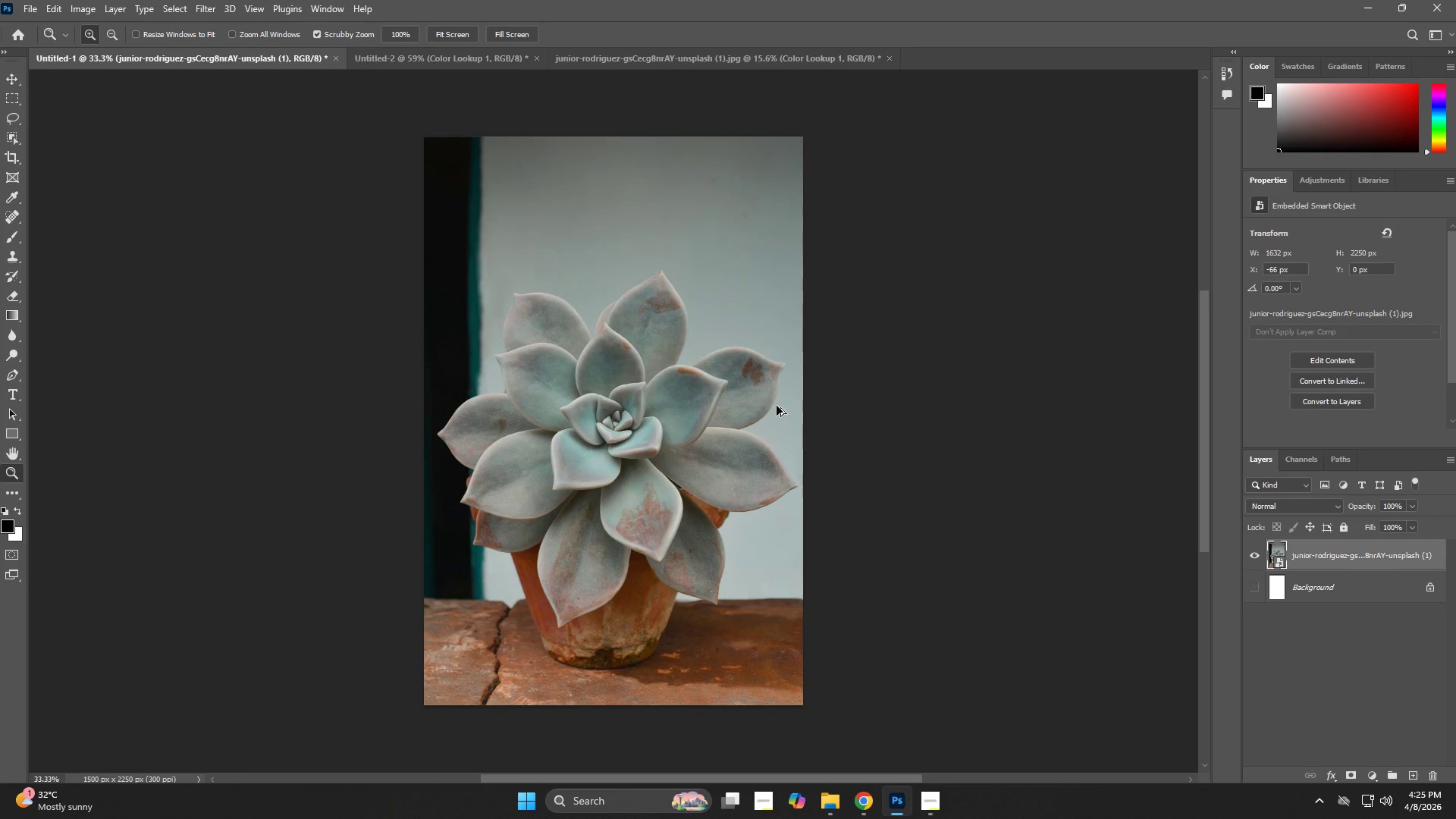 
hold_key(key=ShiftLeft, duration=0.56)
 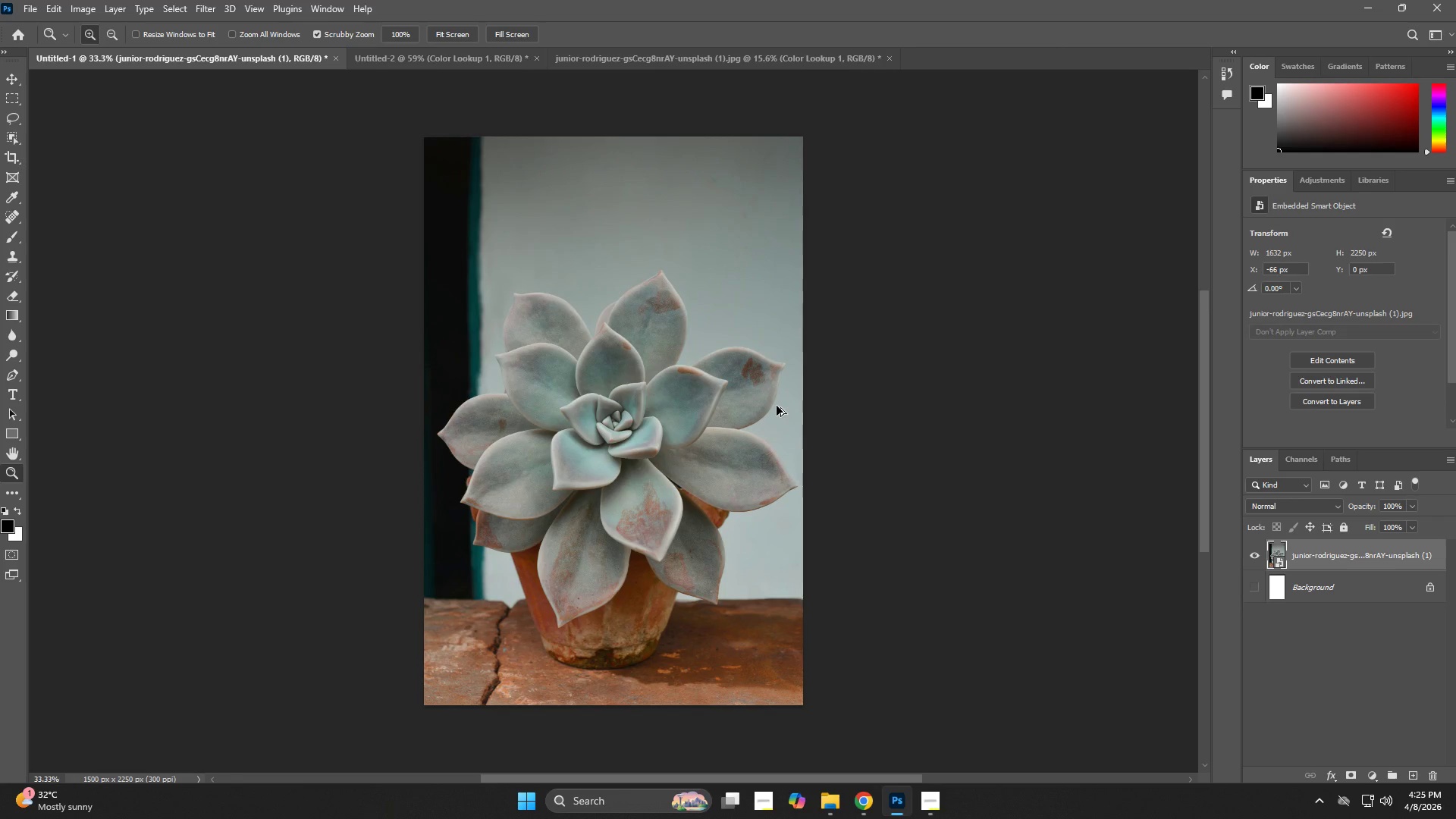 
hold_key(key=AltLeft, duration=0.39)
 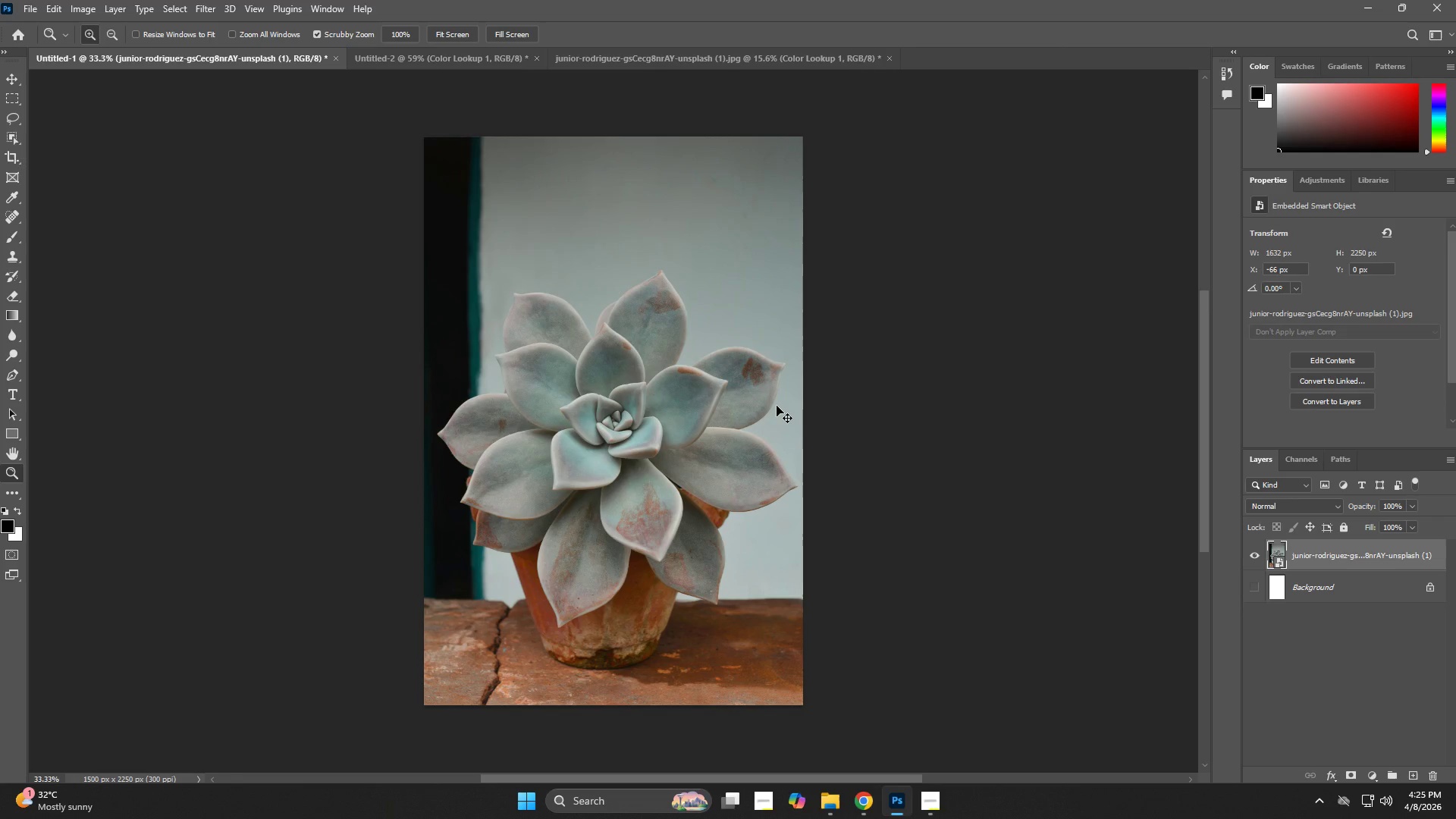 
hold_key(key=ControlLeft, duration=0.66)
 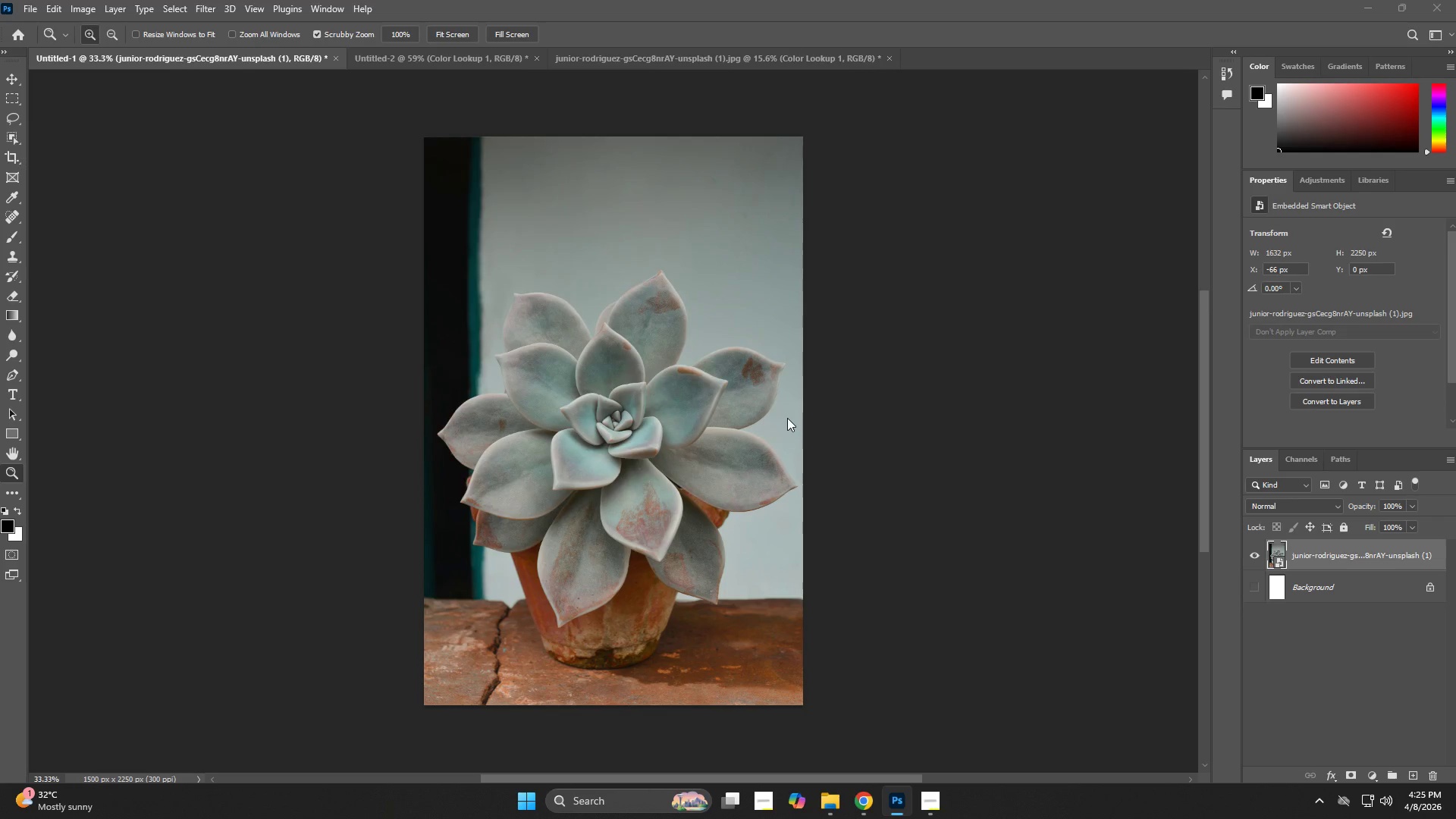 
hold_key(key=AltLeft, duration=0.52)
 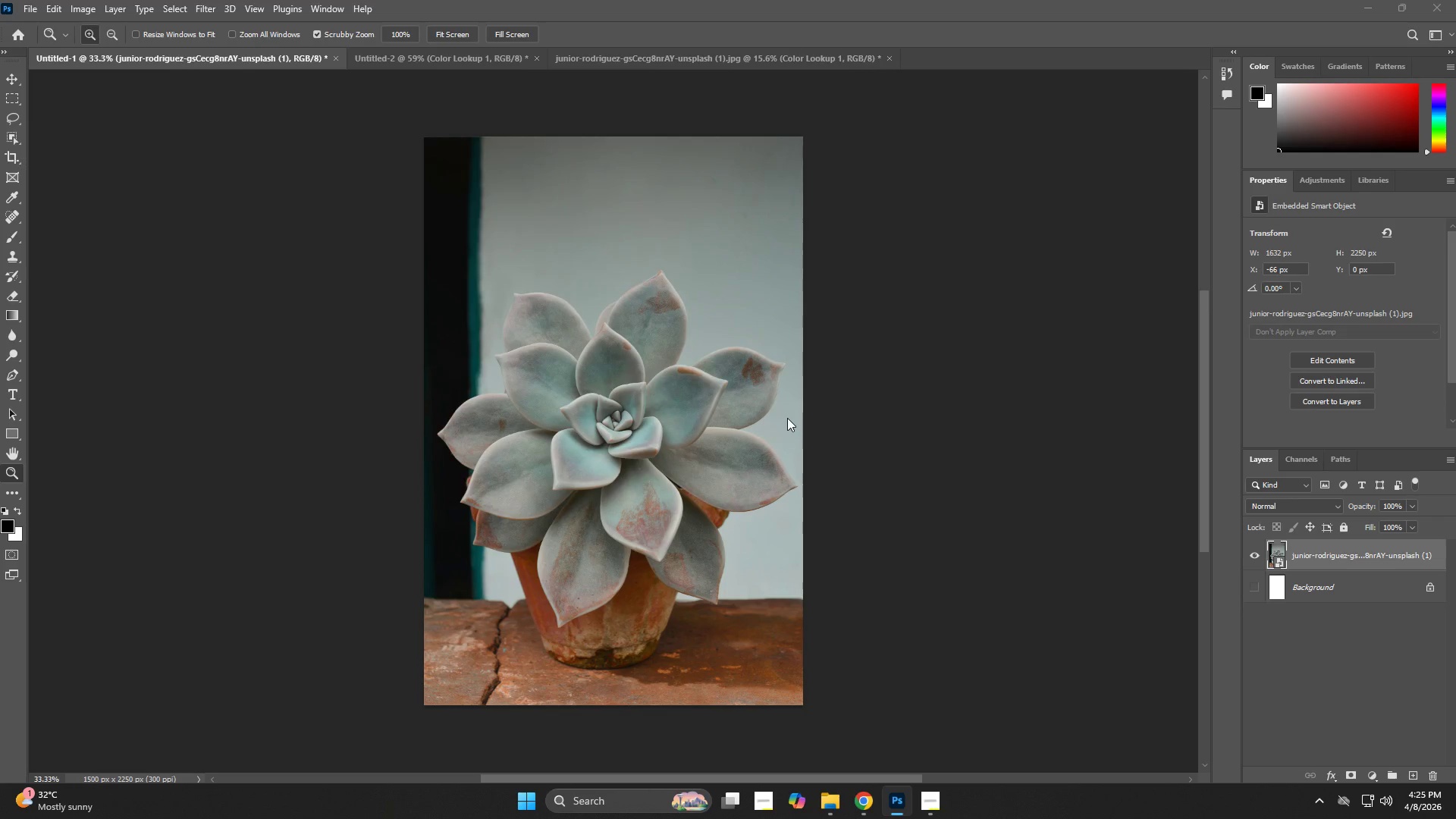 
hold_key(key=ShiftLeft, duration=0.31)
 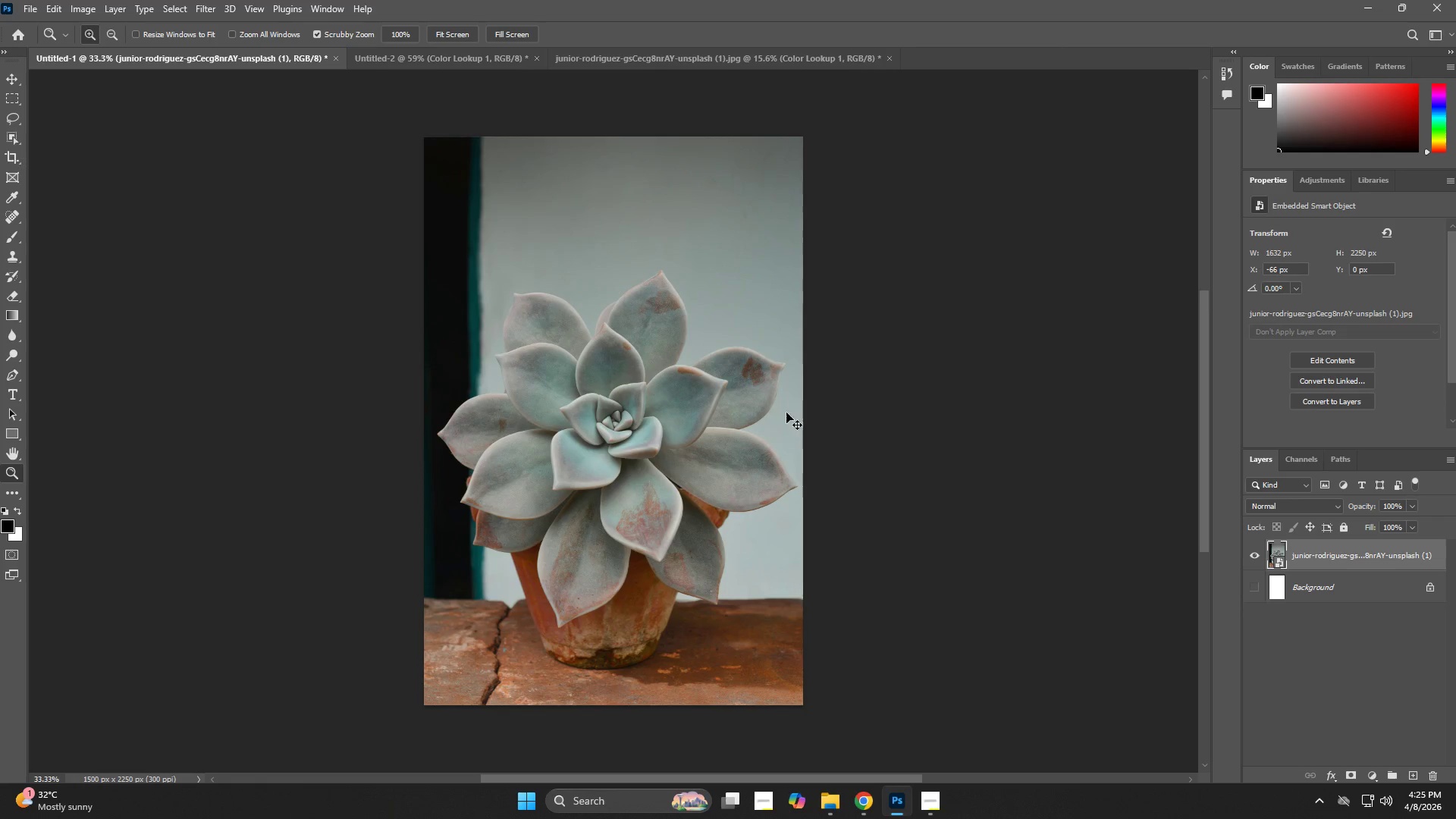 
key(Control+ControlLeft)
 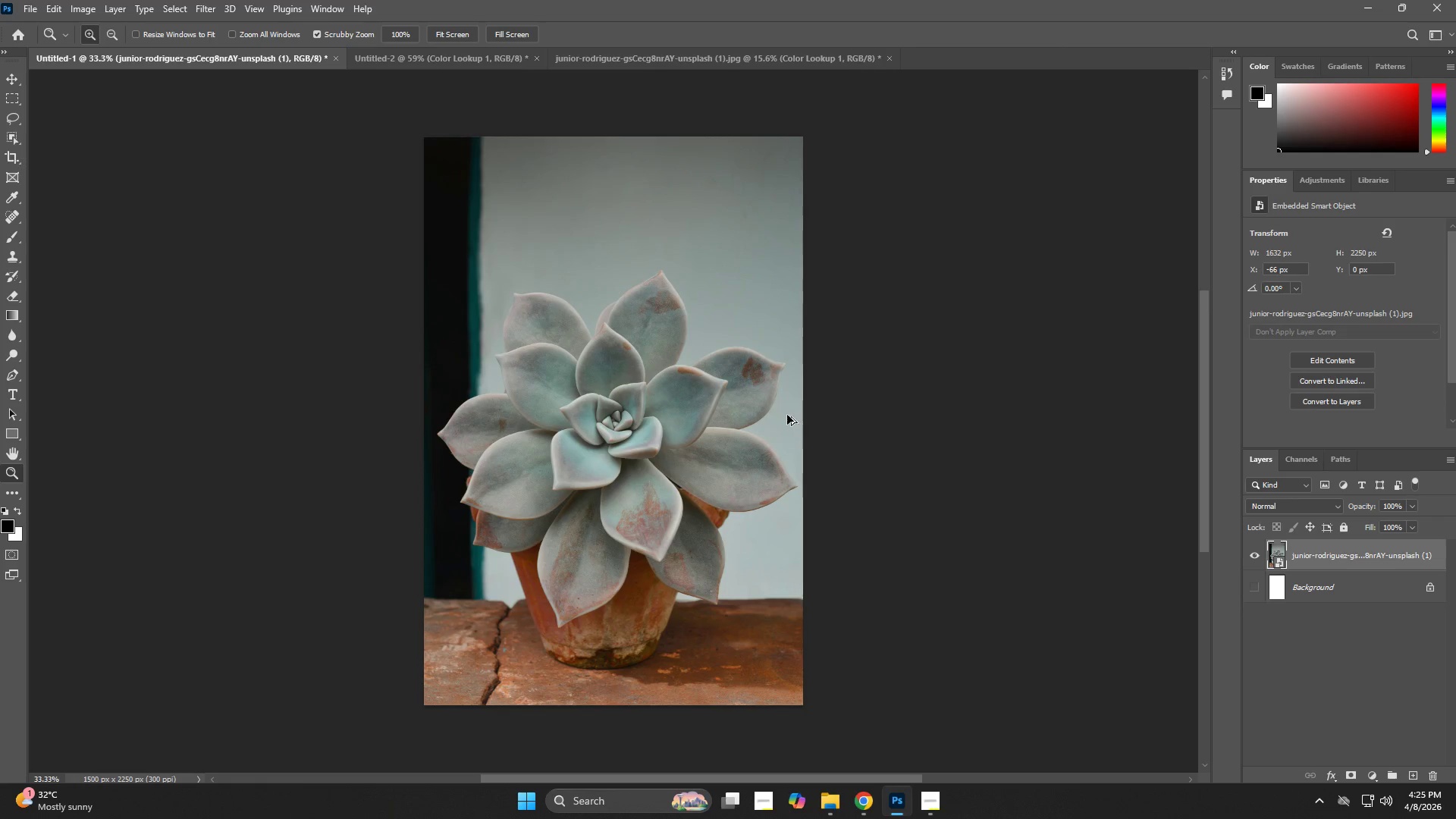 
key(Alt+Control+AltLeft)
 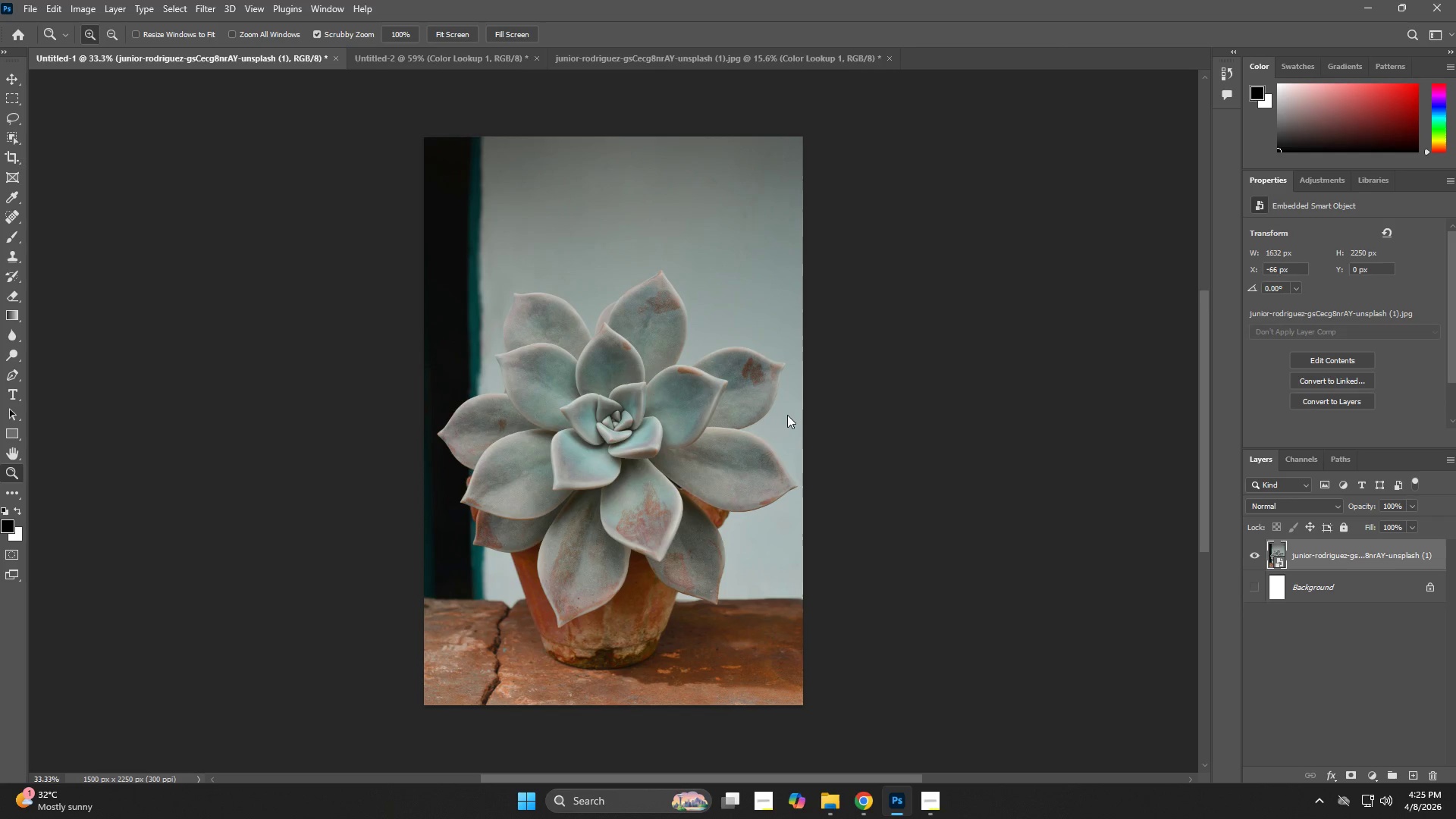 
key(Alt+Control+S)
 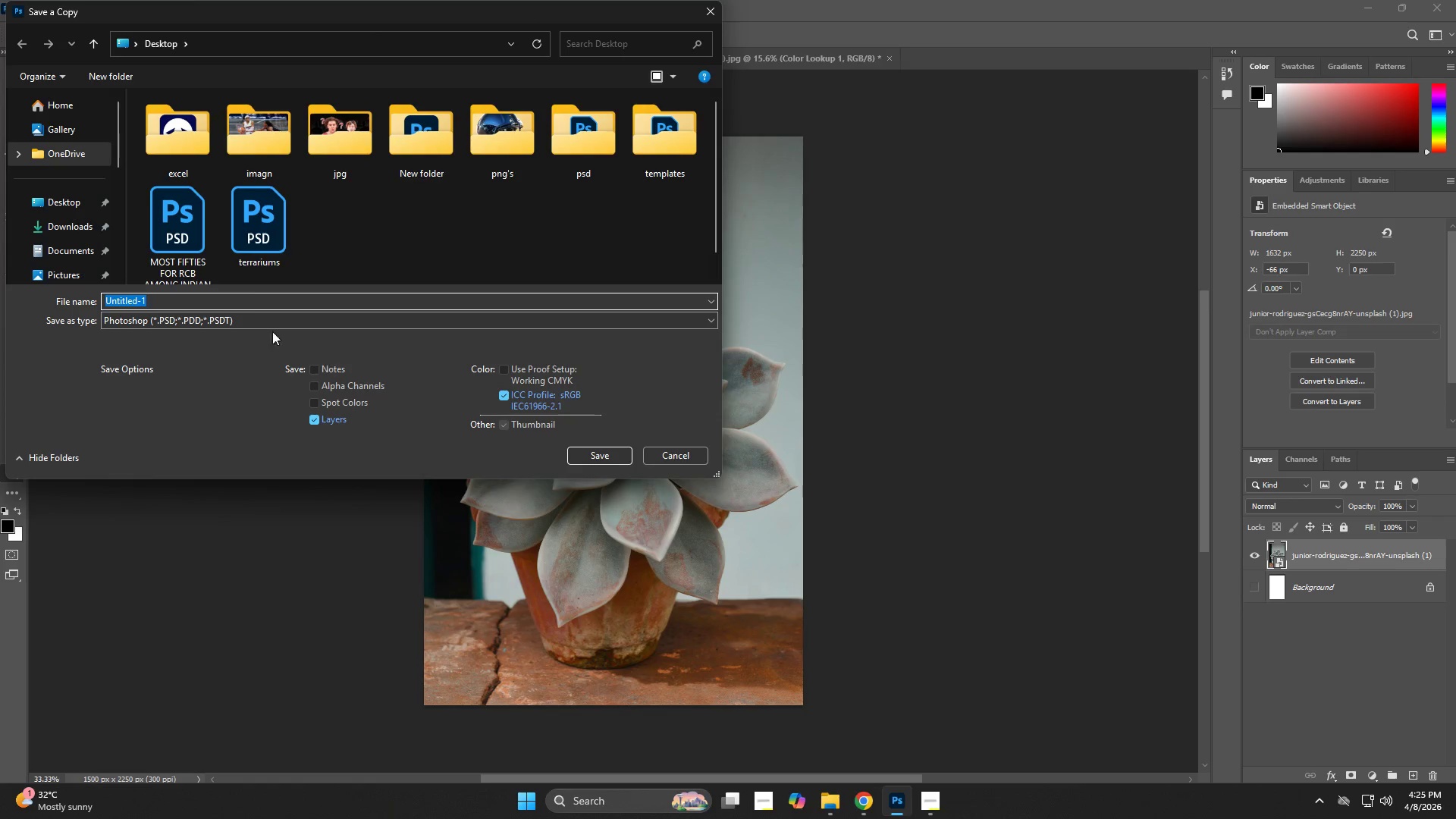 
key(Control+V)
 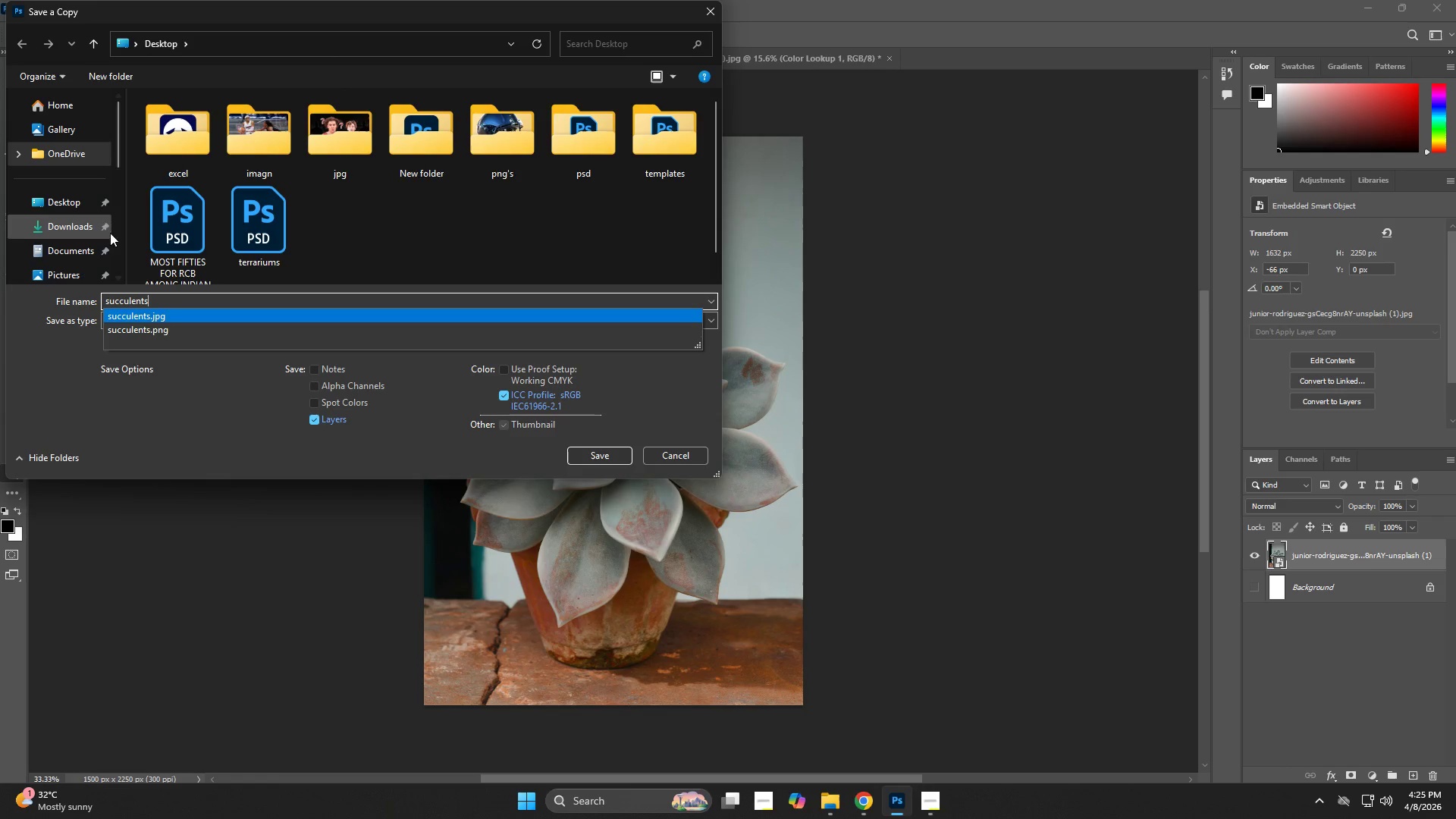 
left_click([77, 197])
 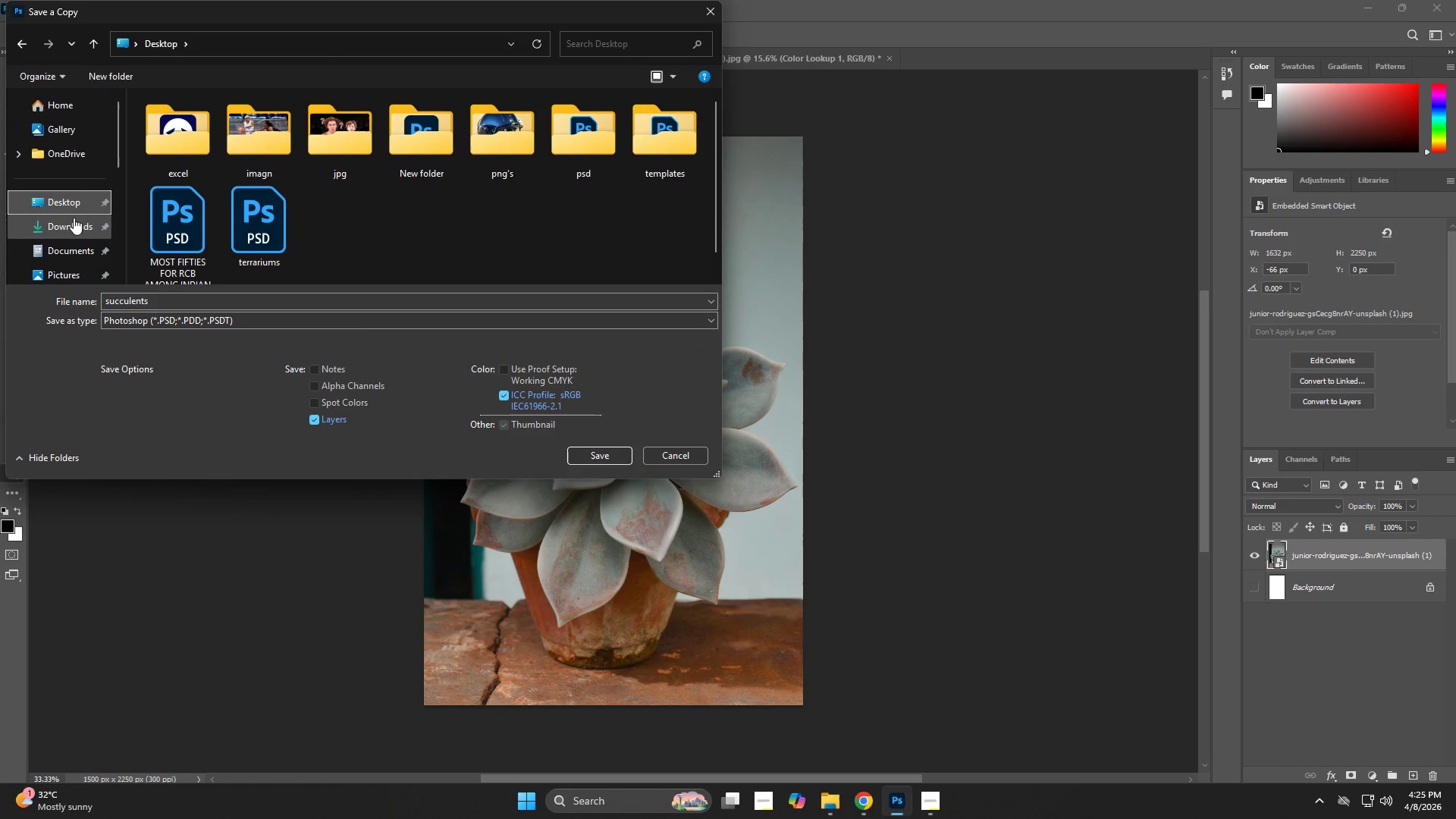 
left_click([69, 201])
 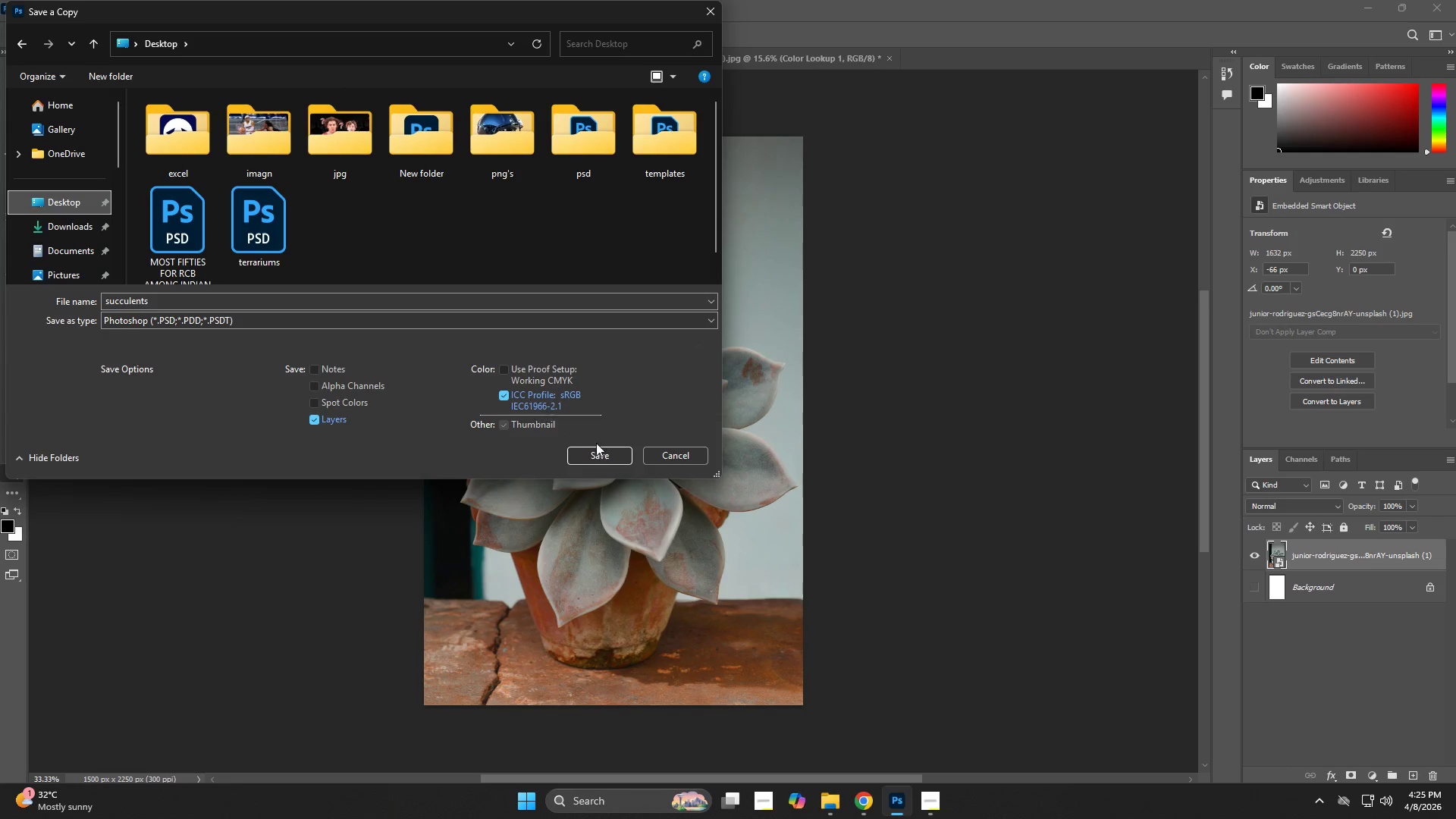 
left_click([606, 456])
 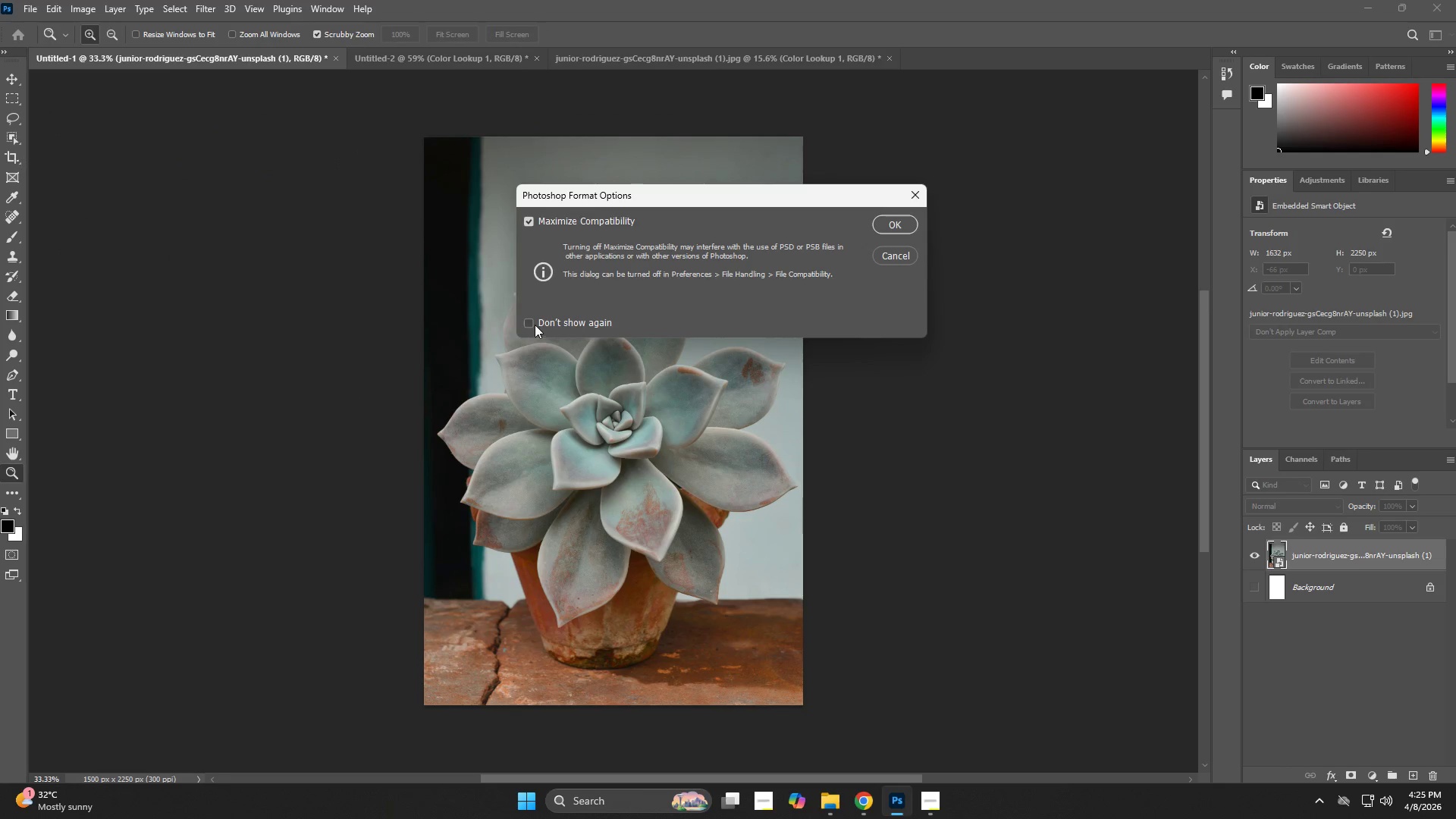 
left_click([901, 222])
 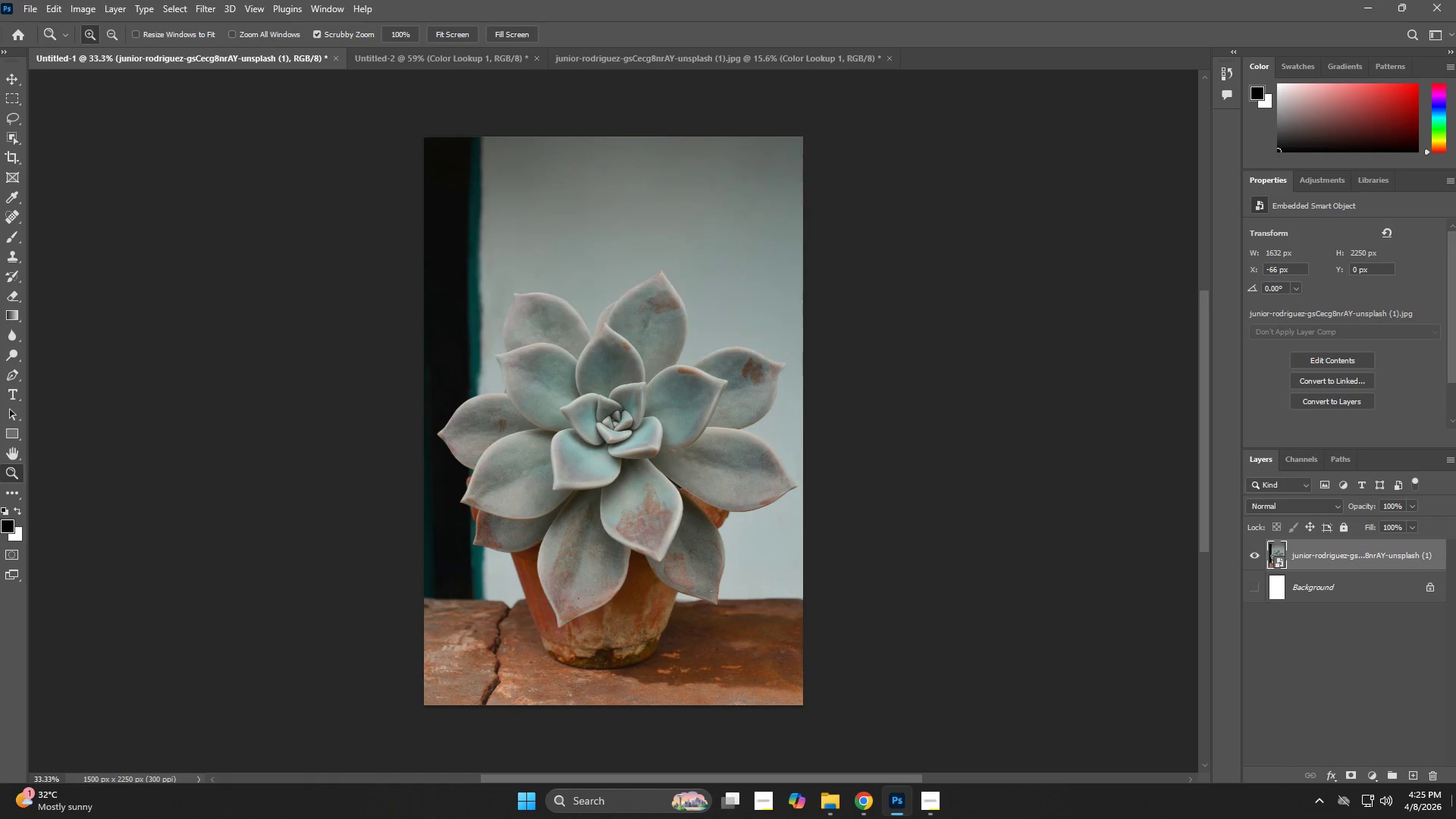 
left_click([1455, 818])
 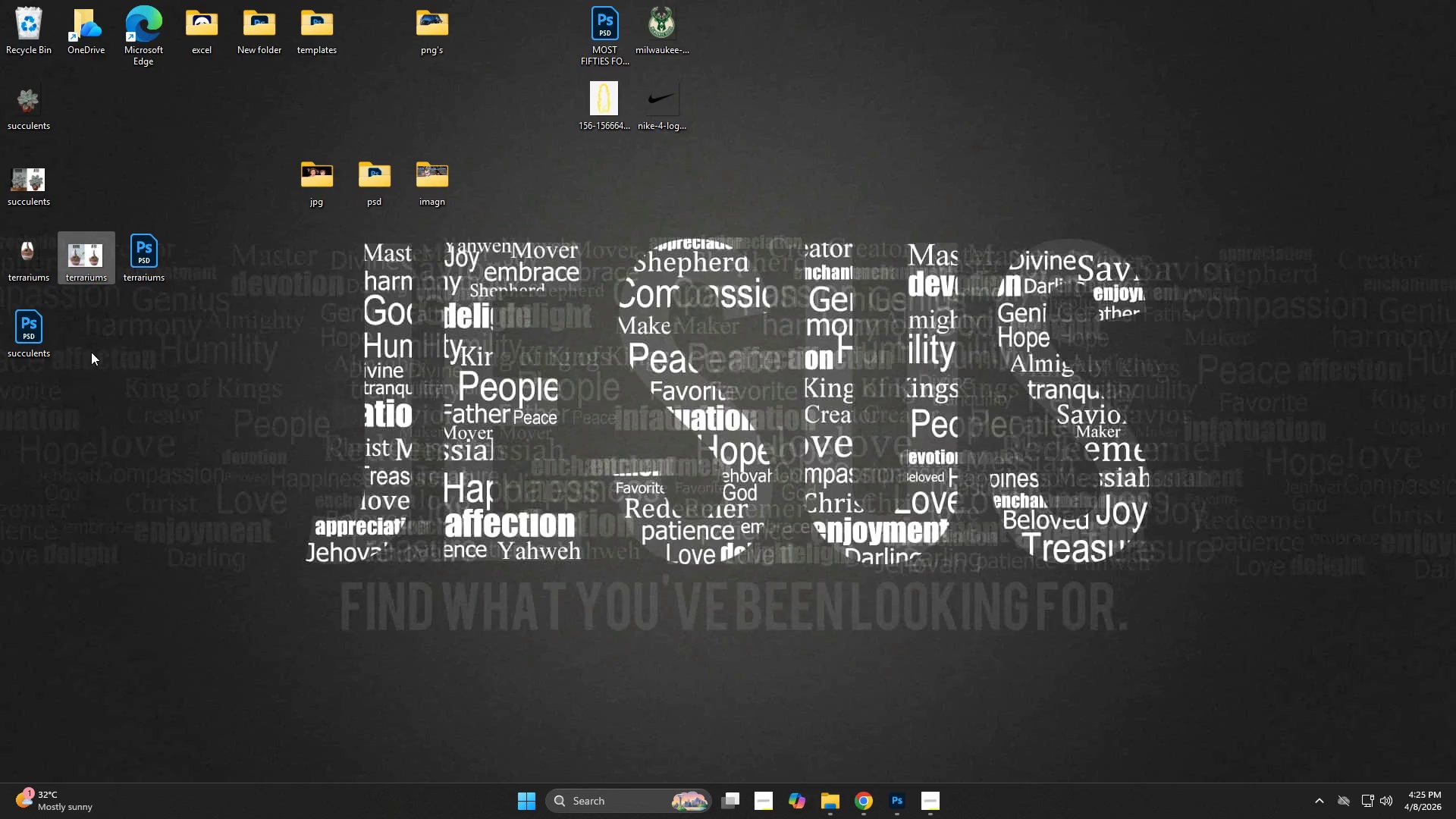 
left_click_drag(start_coordinate=[28, 334], to_coordinate=[149, 345])
 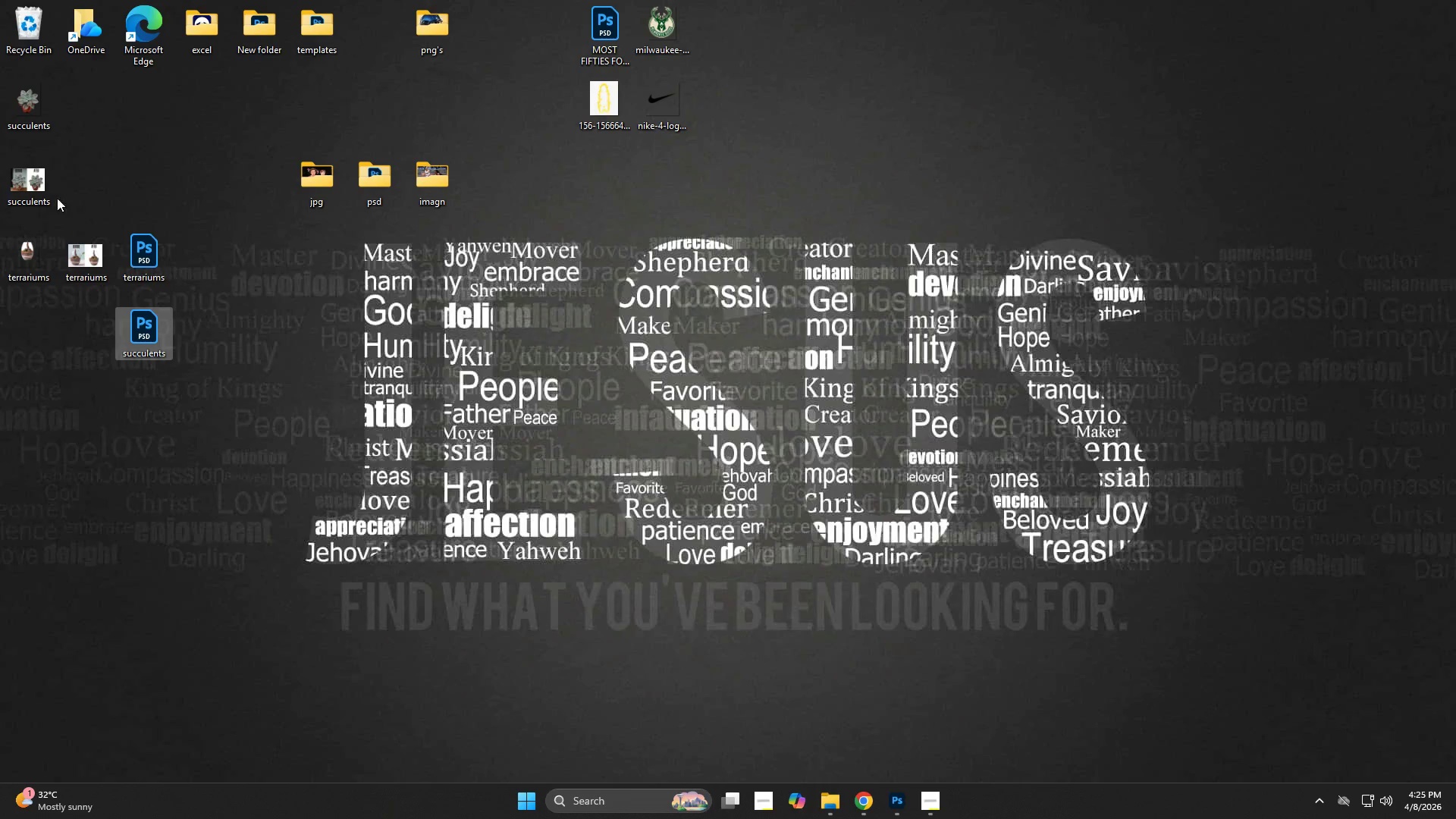 
left_click_drag(start_coordinate=[42, 185], to_coordinate=[92, 328])
 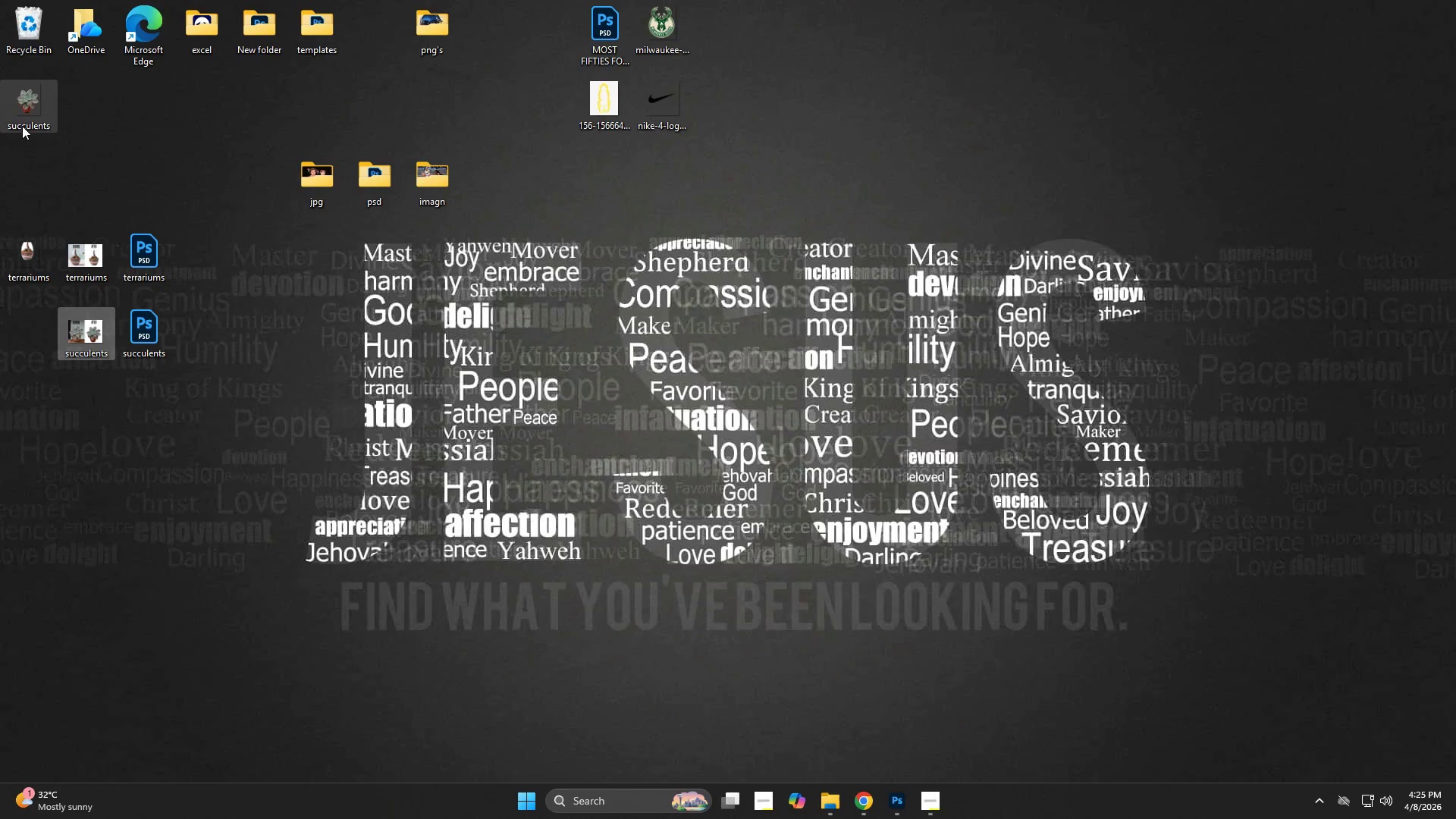 
left_click_drag(start_coordinate=[25, 106], to_coordinate=[20, 318])
 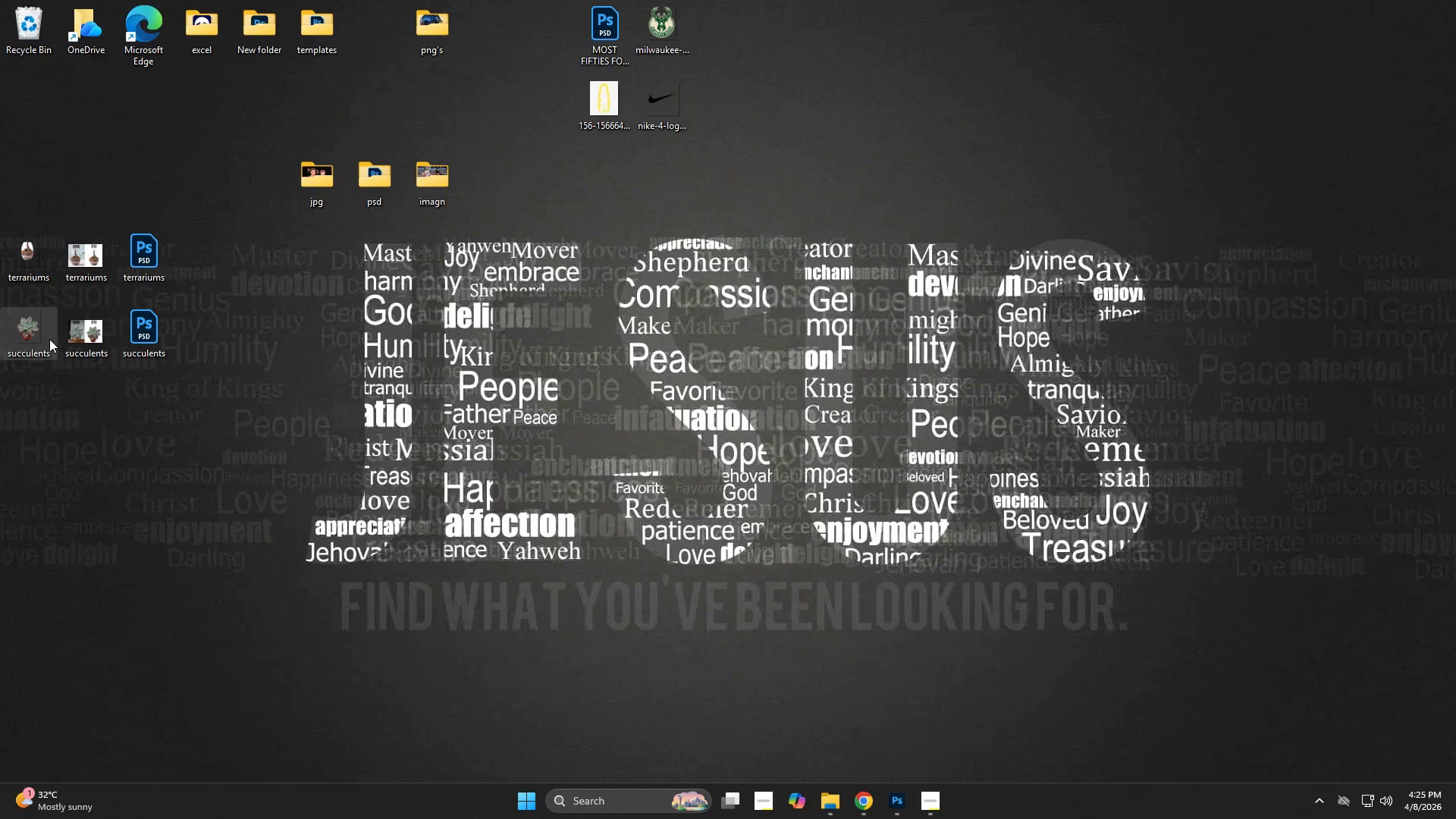 
key(Alt+Tab)
 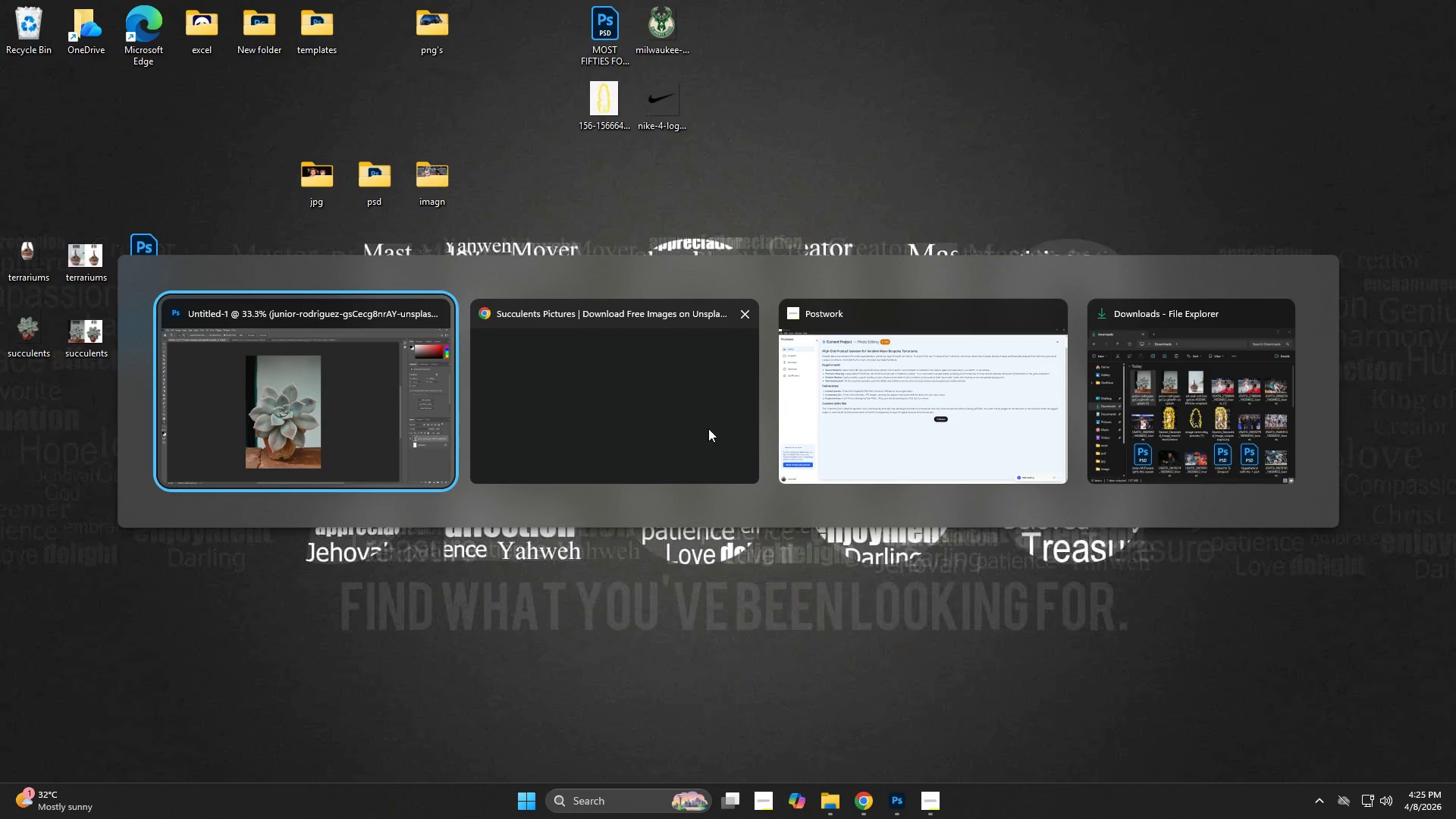 
left_click([717, 428])
 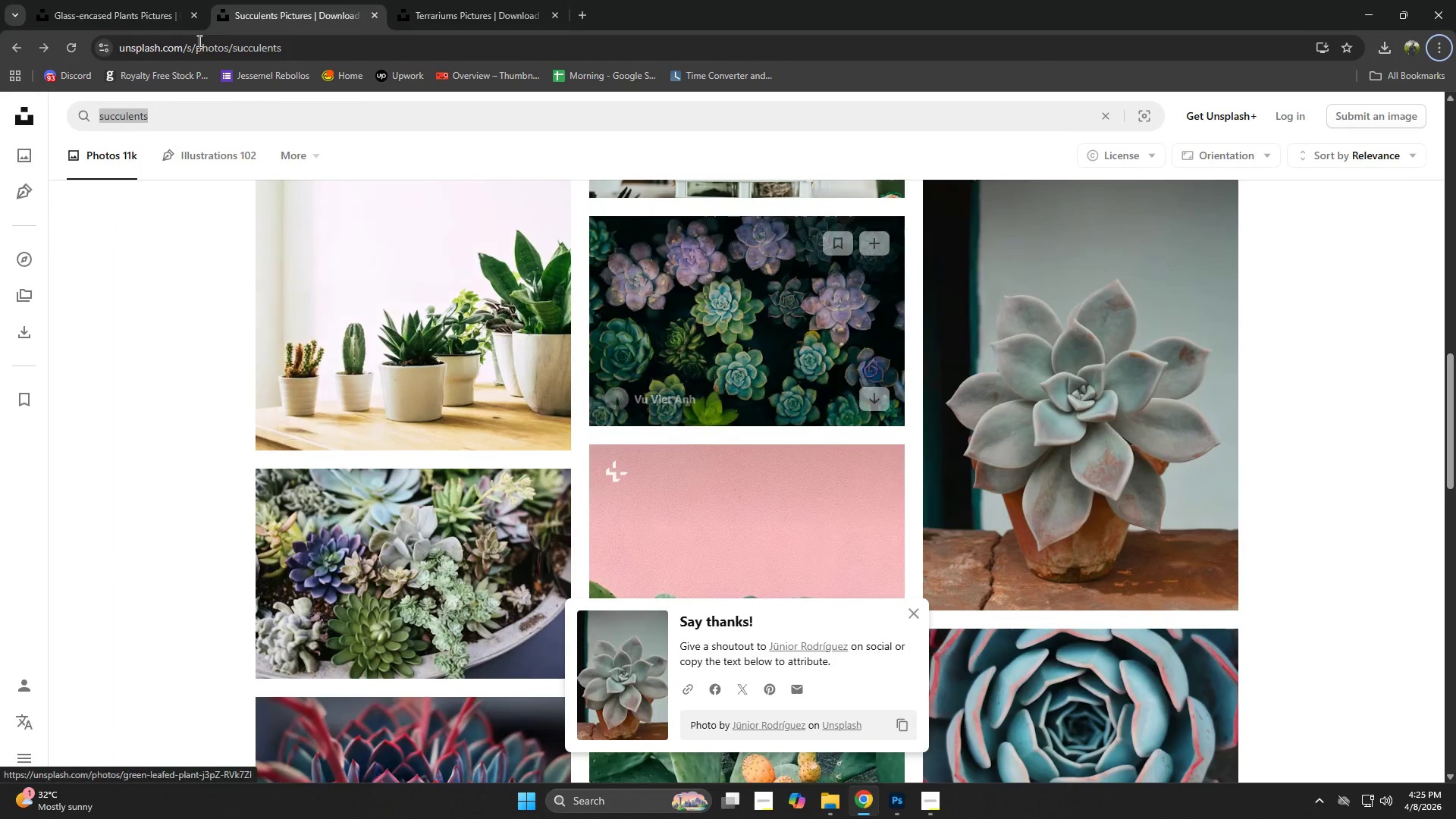 
left_click([86, 0])
 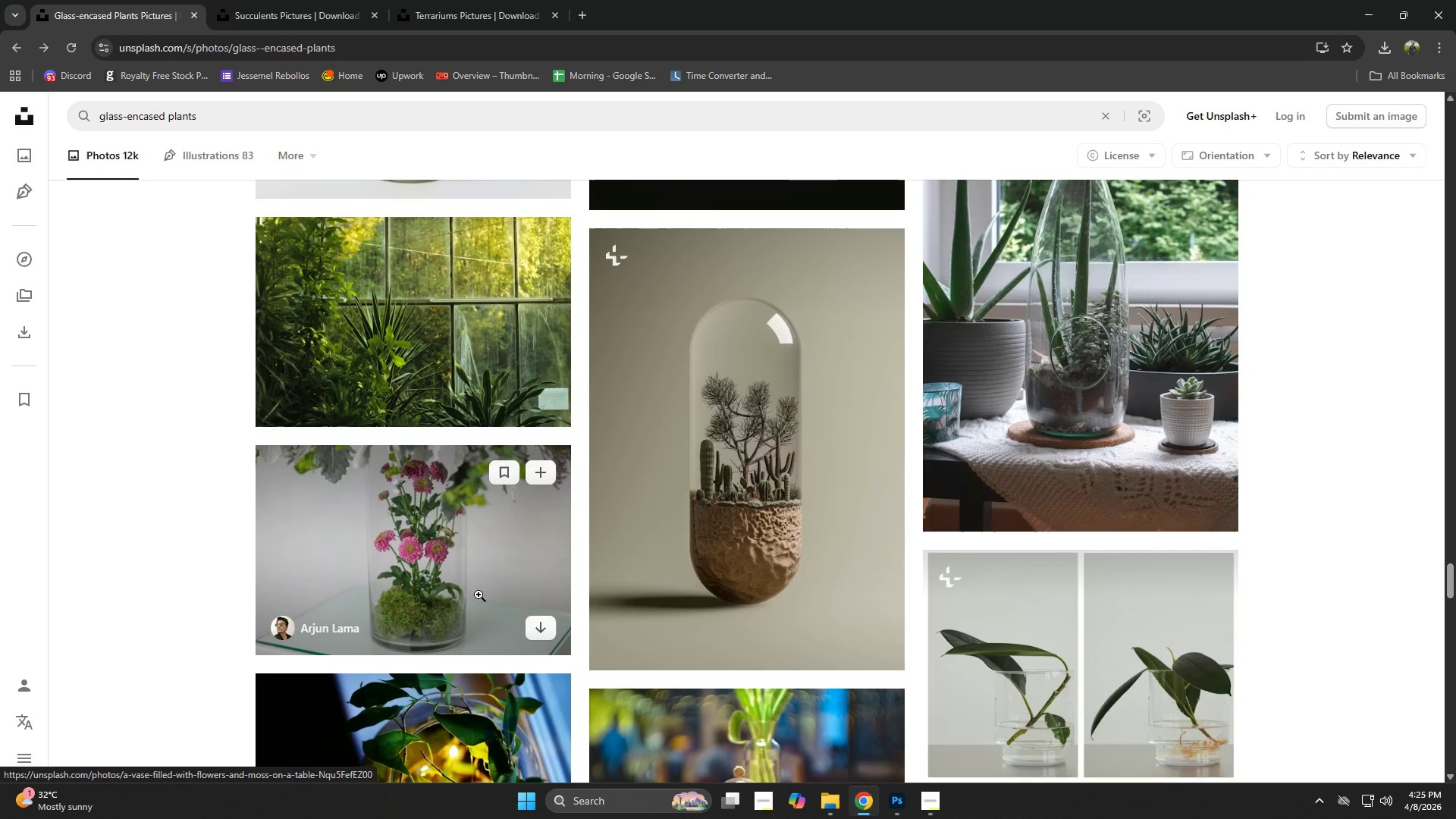 
left_click([446, 598])
 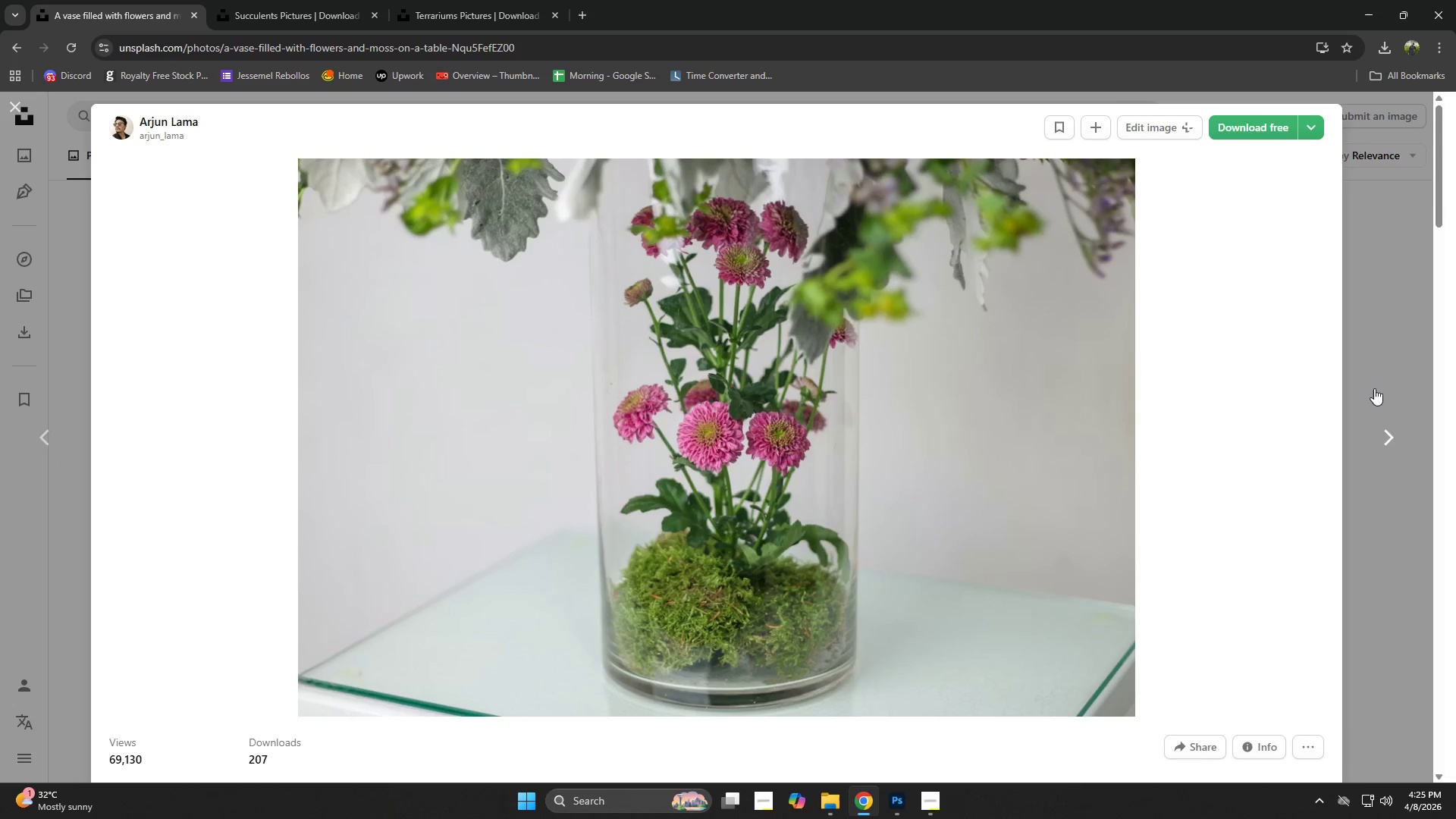 
key(Alt+Tab)
 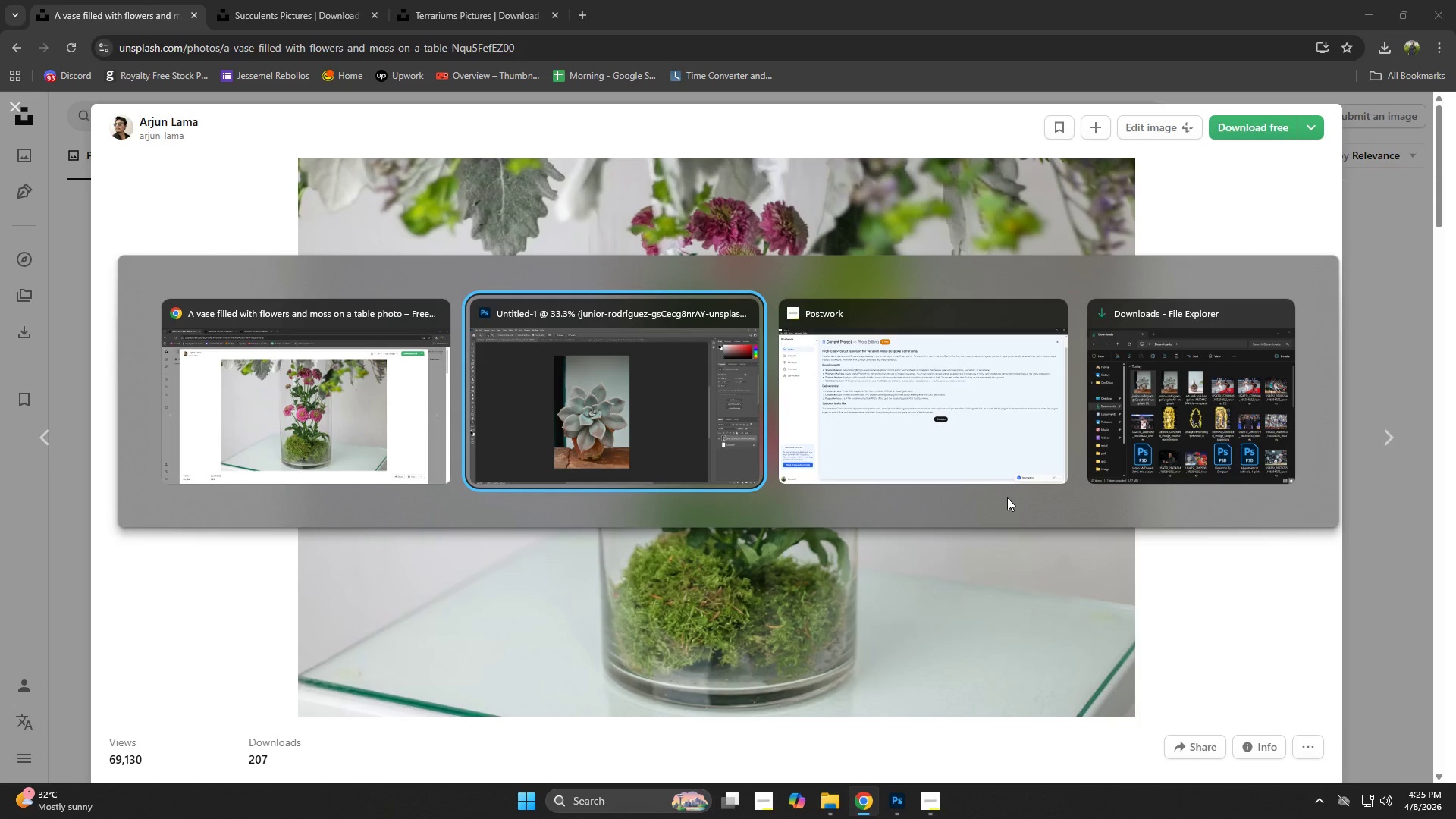 
left_click([968, 391])